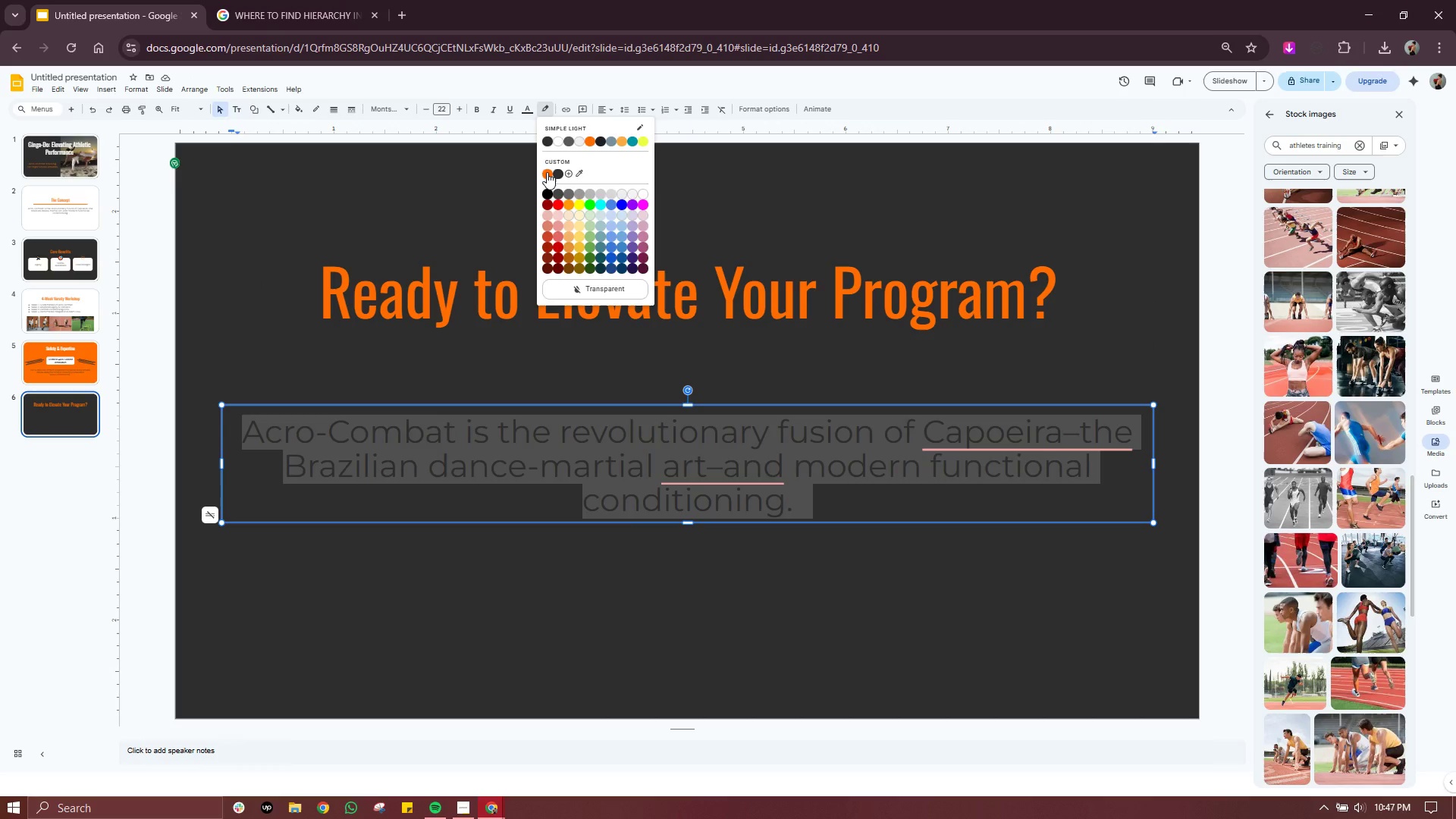 
left_click([547, 172])
 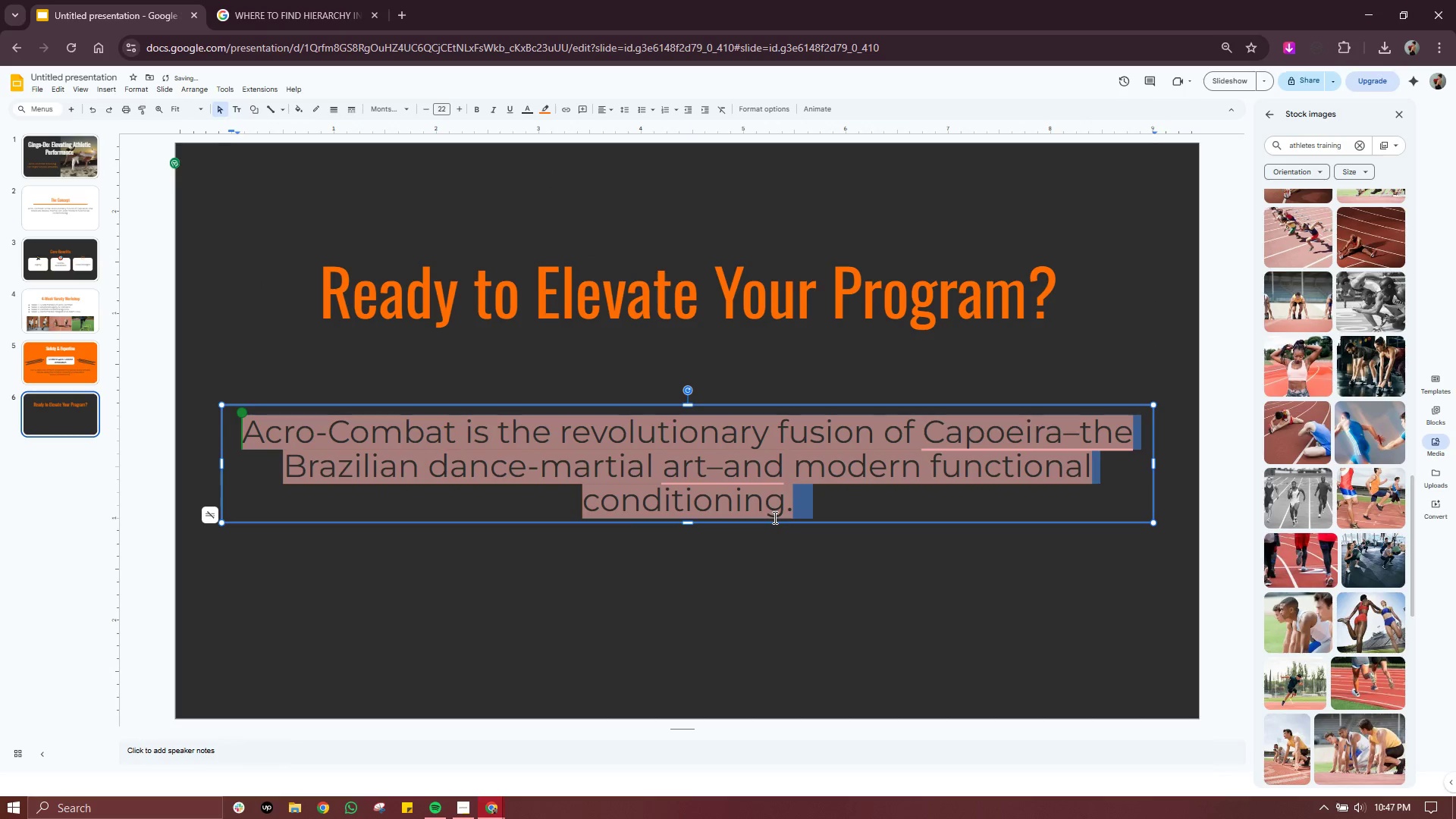 
double_click([728, 620])
 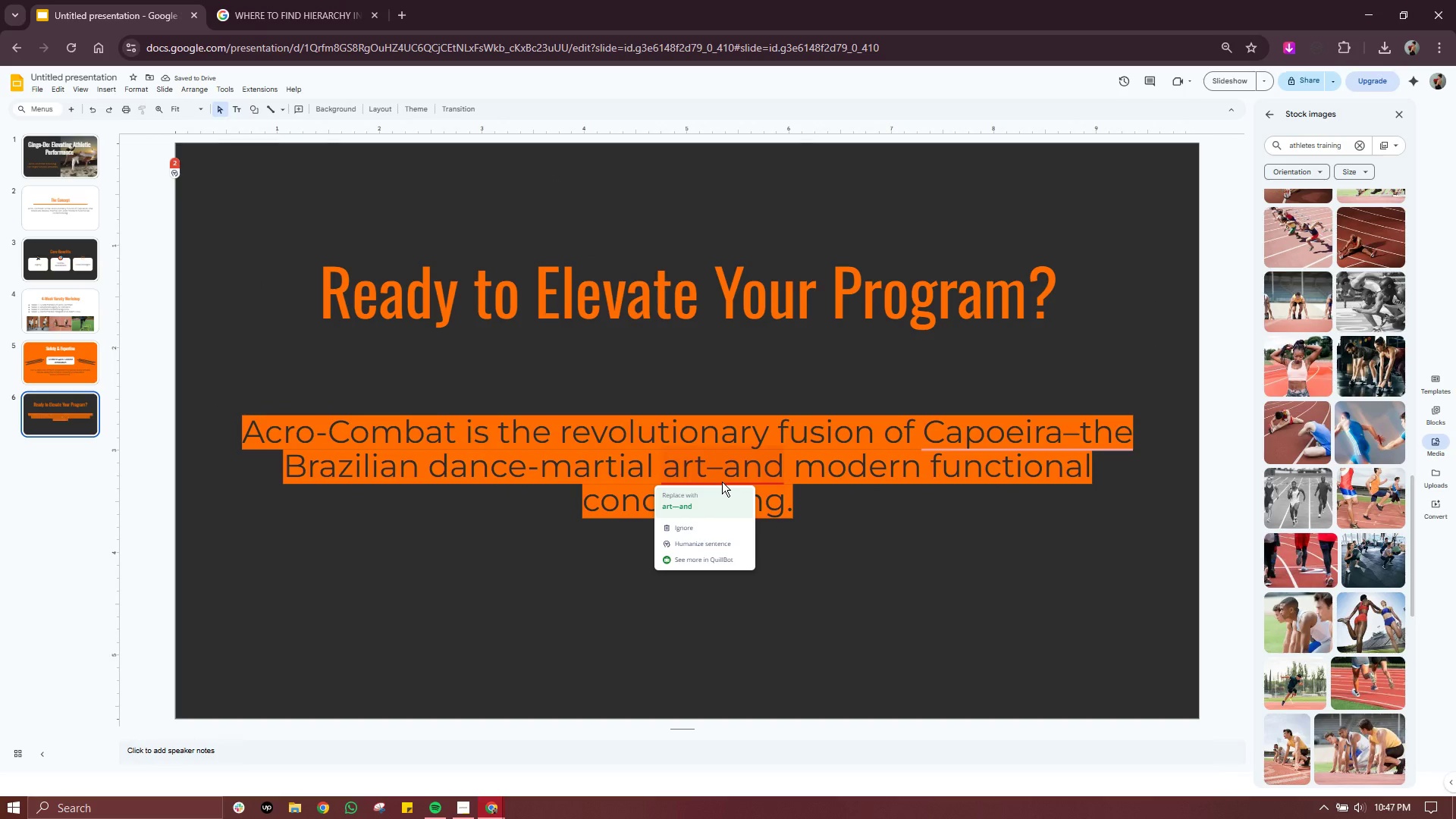 
key(Control+ControlLeft)
 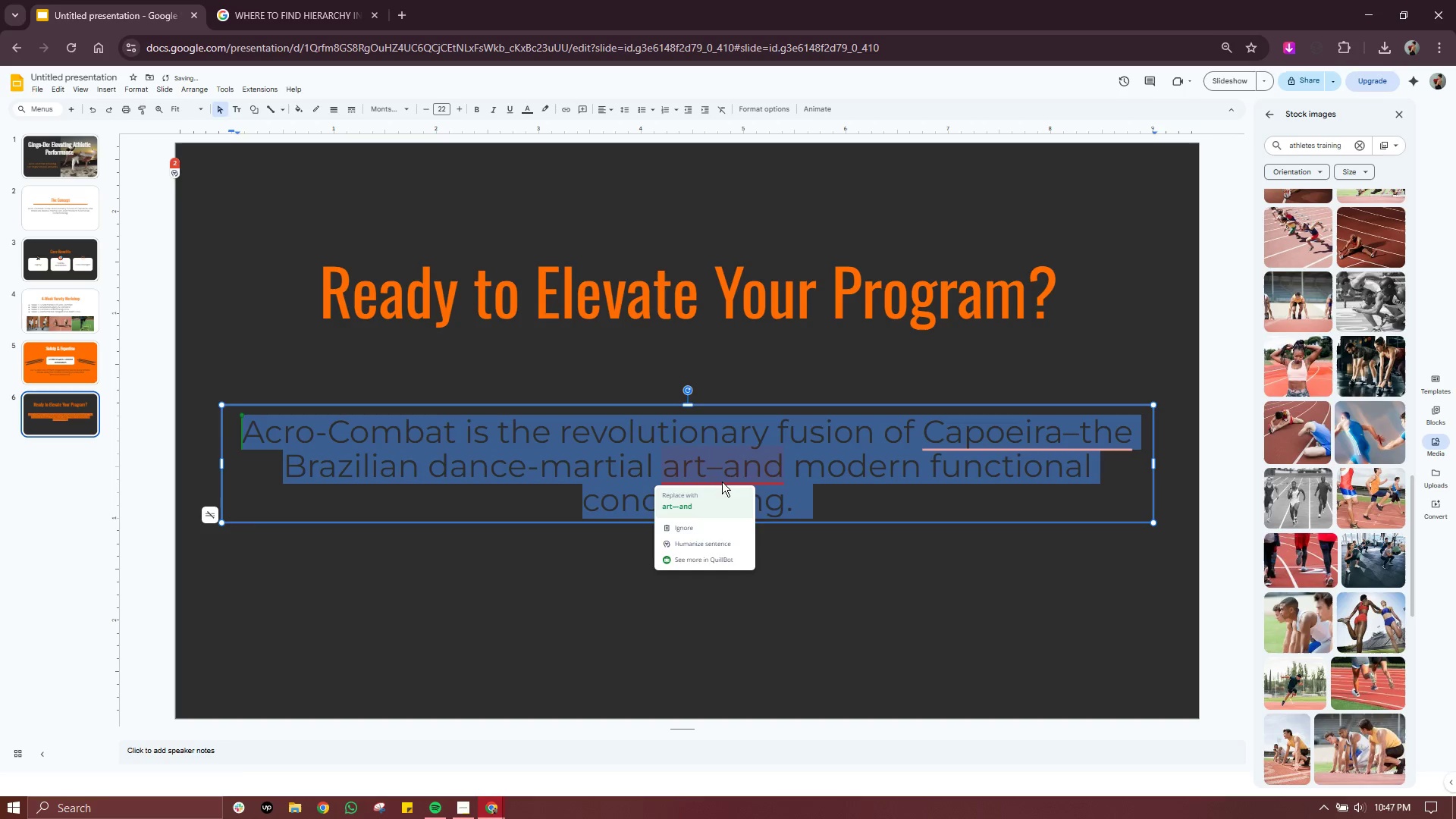 
key(Control+Z)
 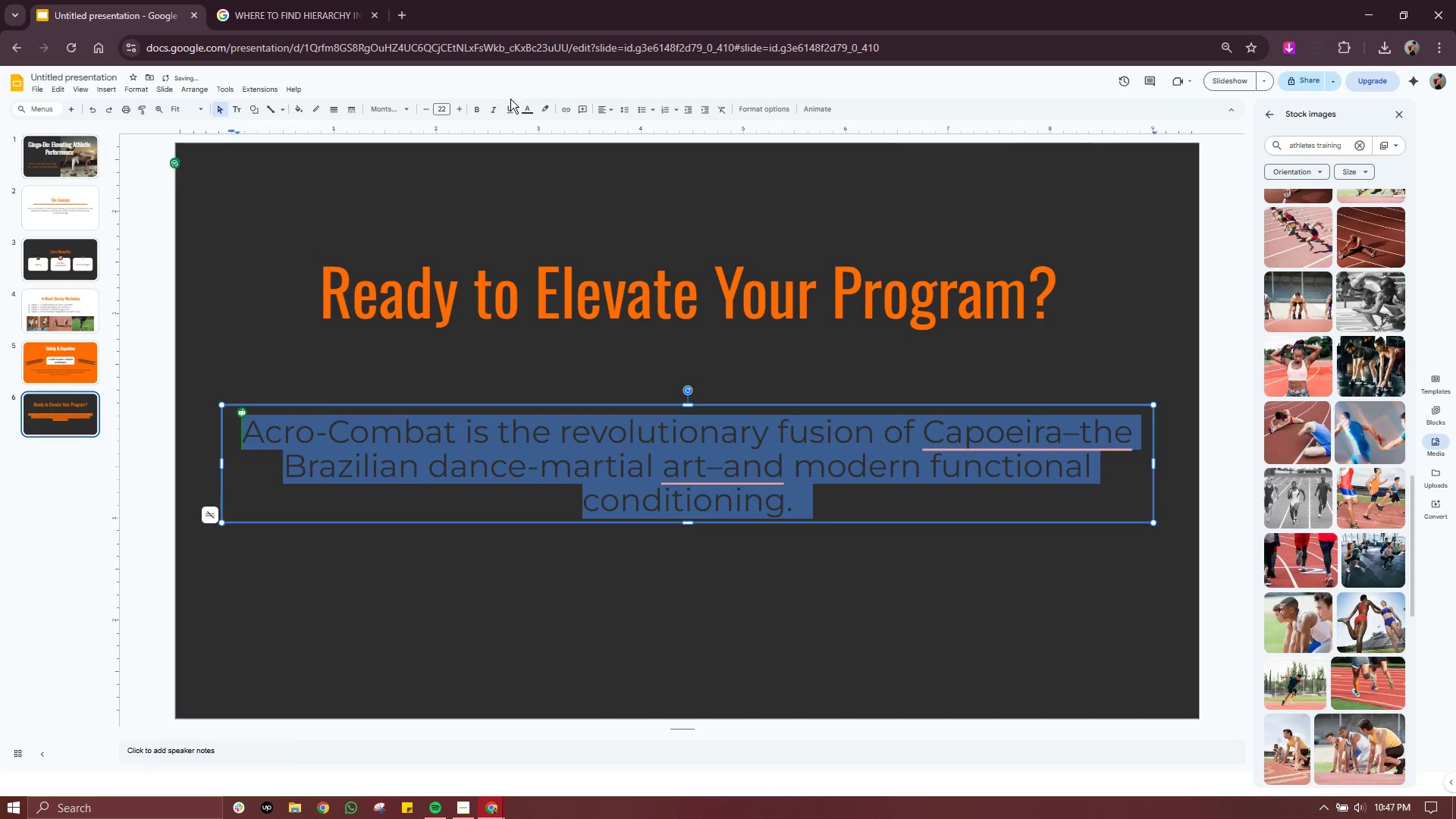 
left_click([526, 112])
 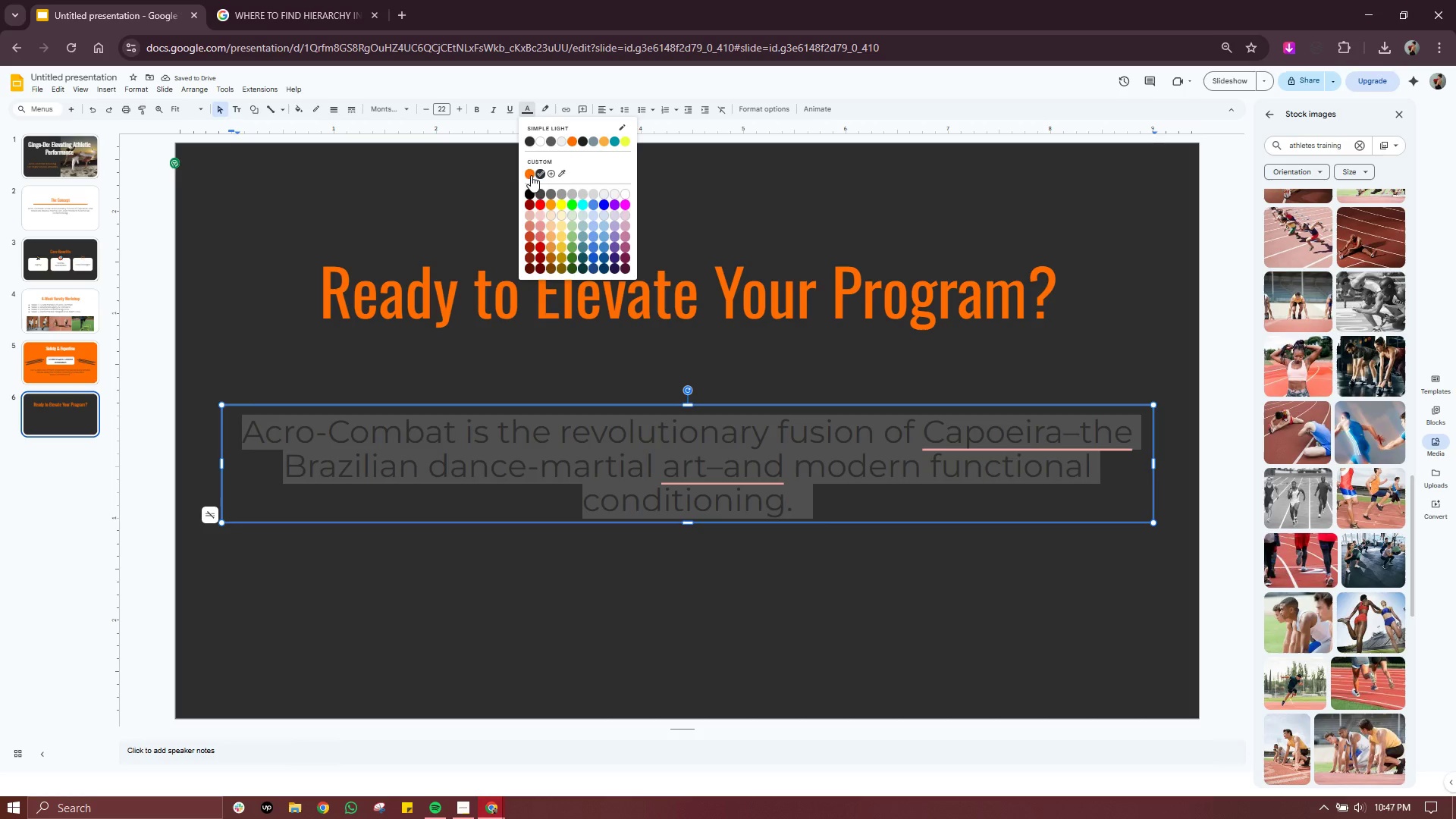 
left_click([530, 175])
 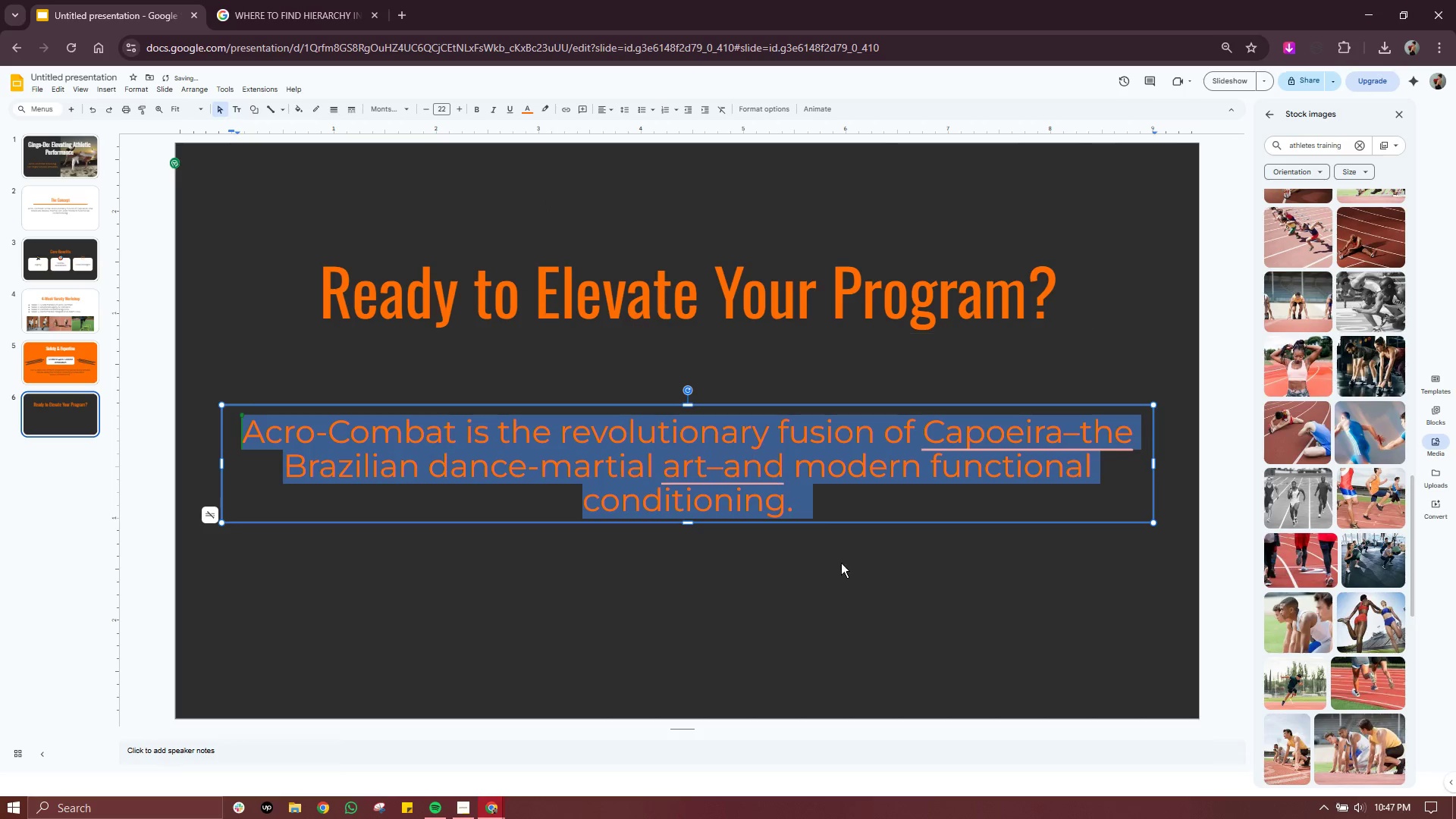 
left_click([842, 566])
 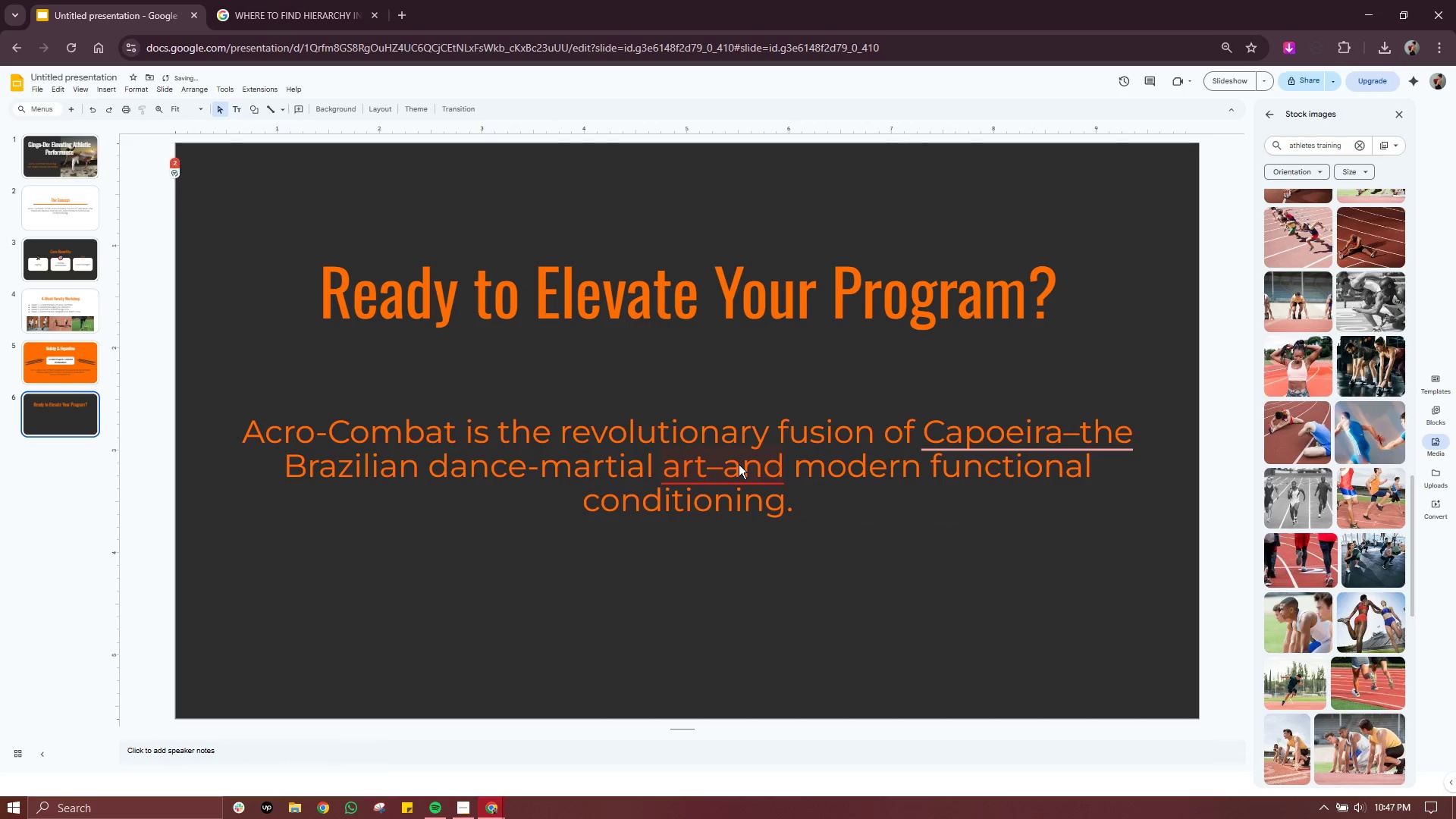 
double_click([739, 464])
 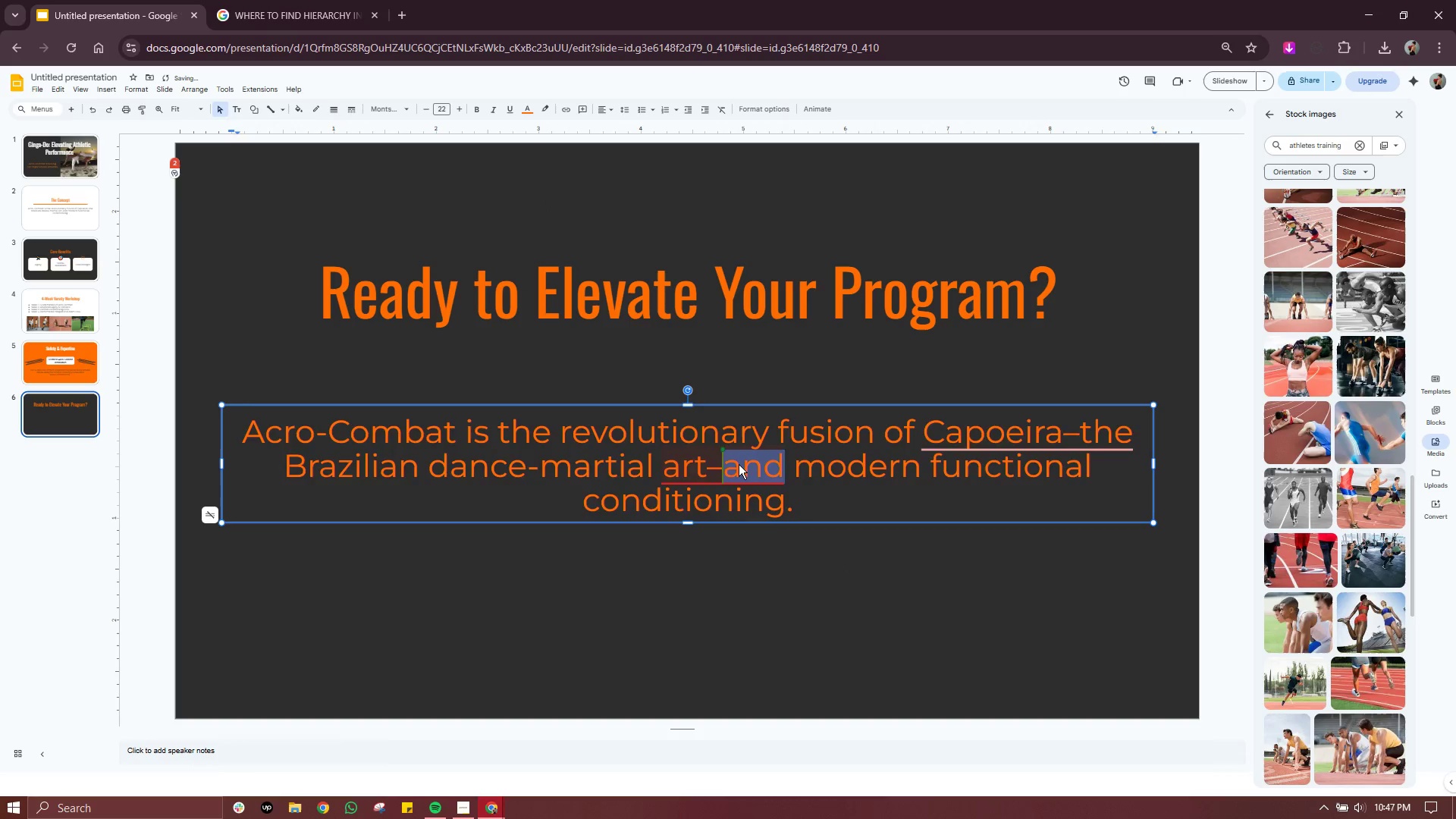 
triple_click([739, 464])
 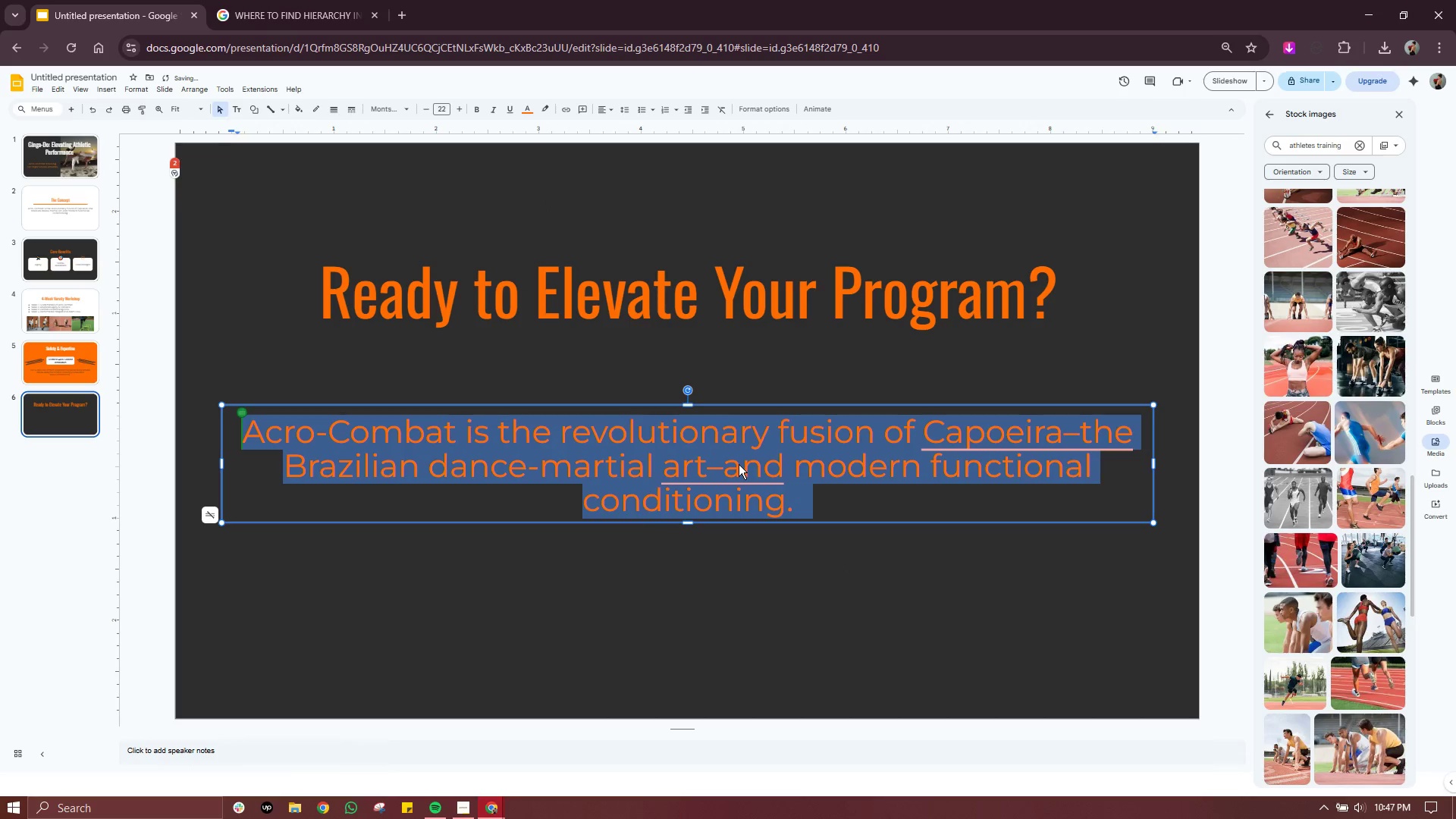 
key(Control+ControlLeft)
 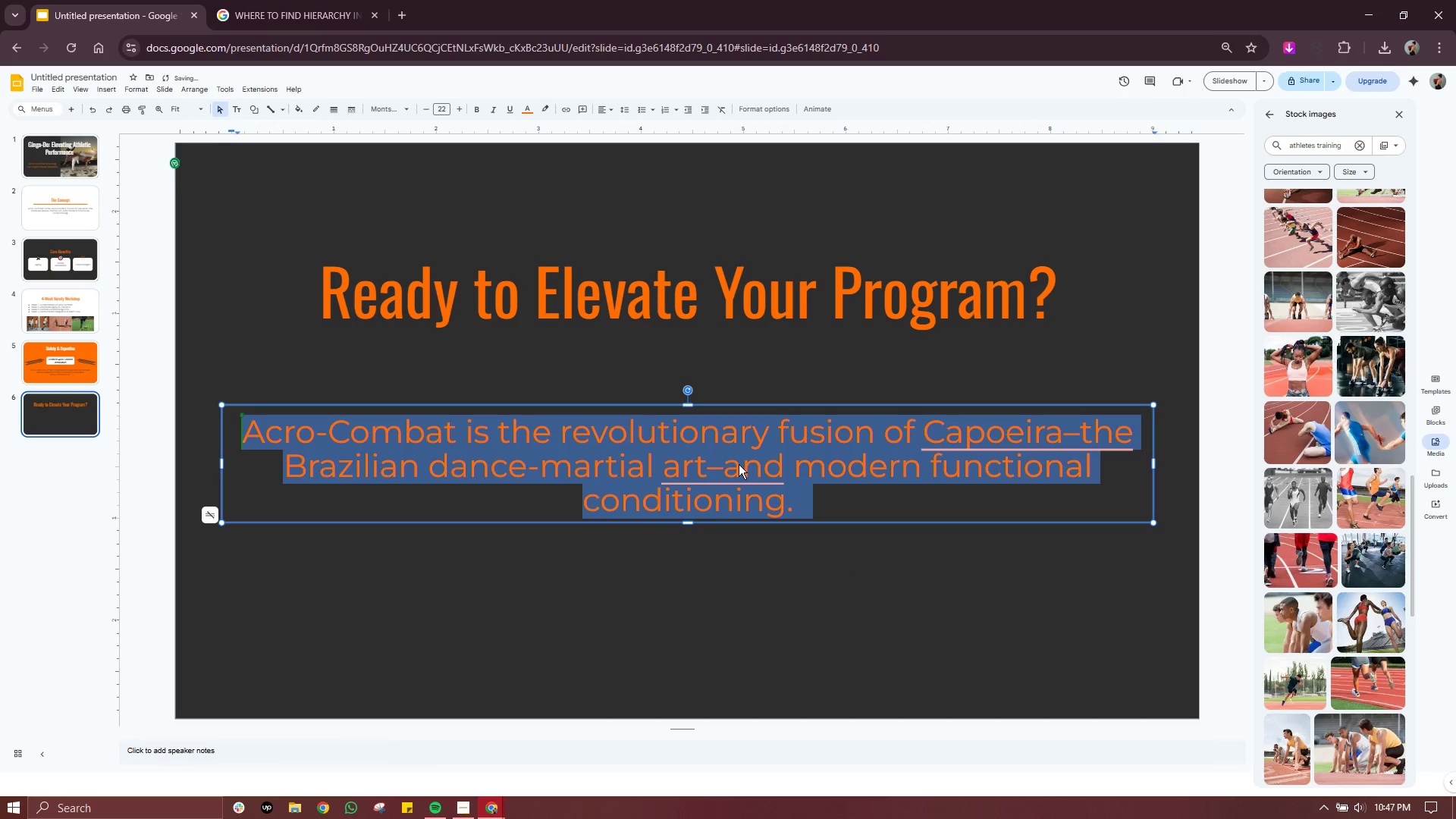 
key(Control+A)
 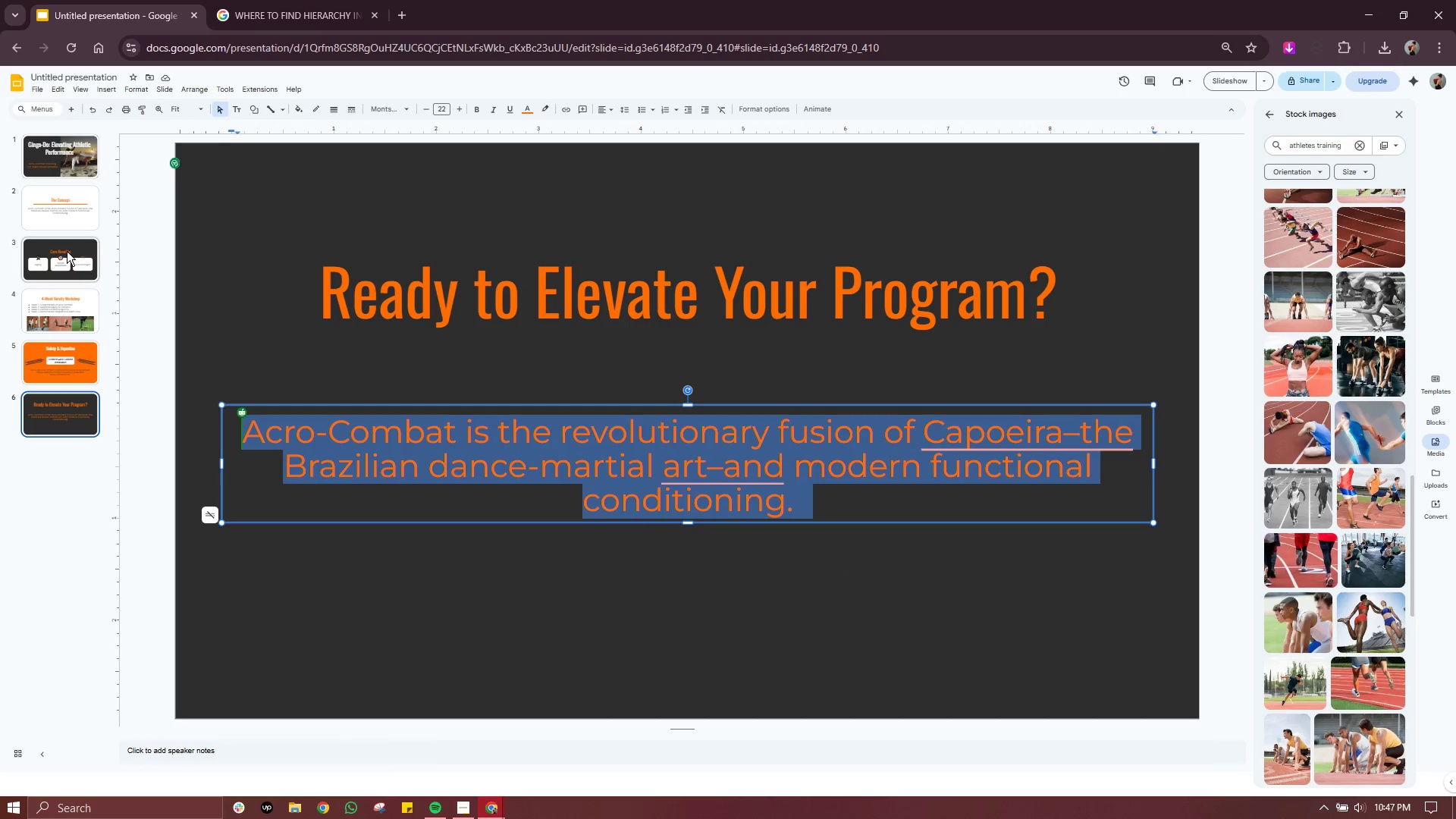 
wait(5.02)
 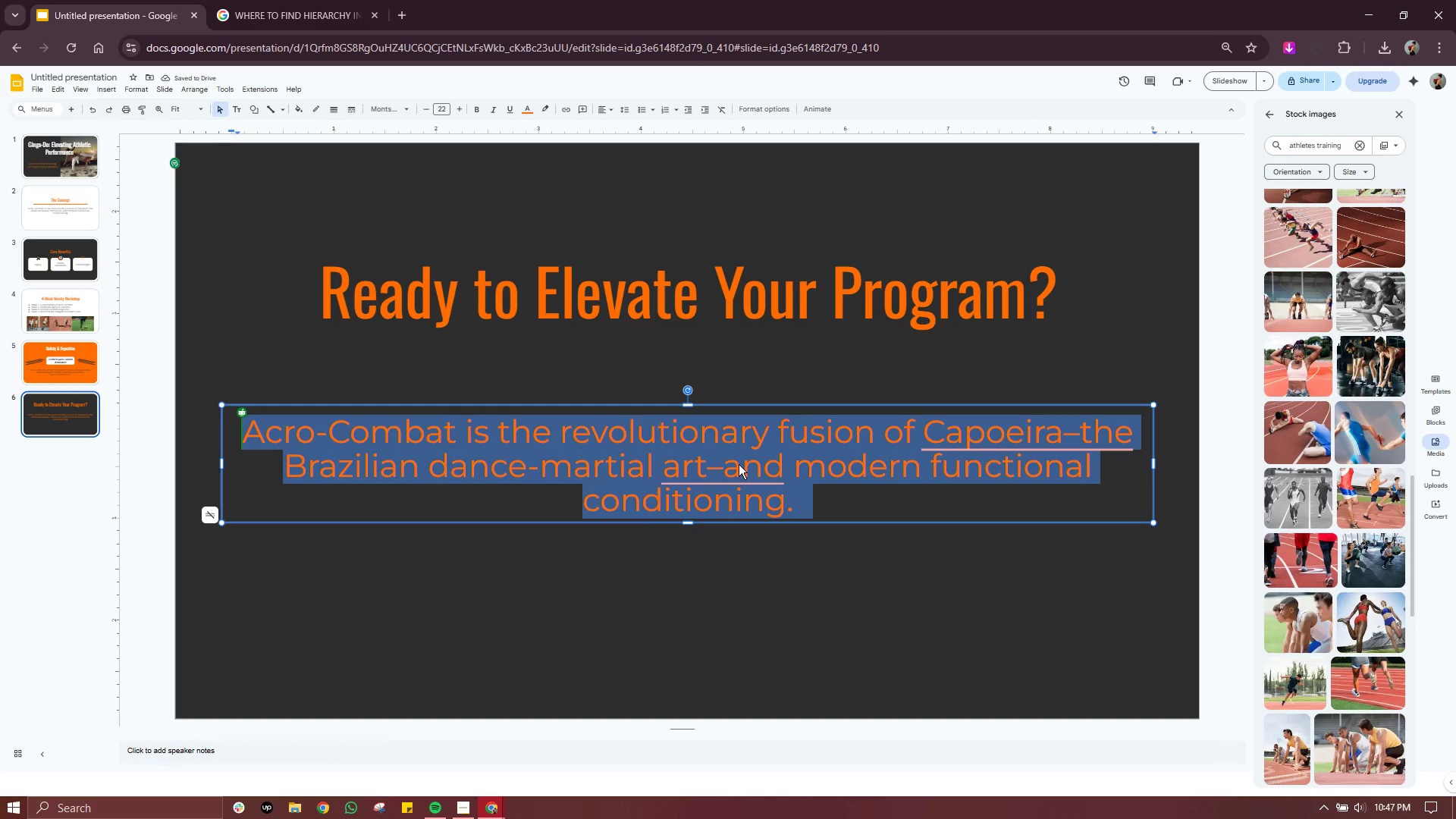 
left_click([97, 253])
 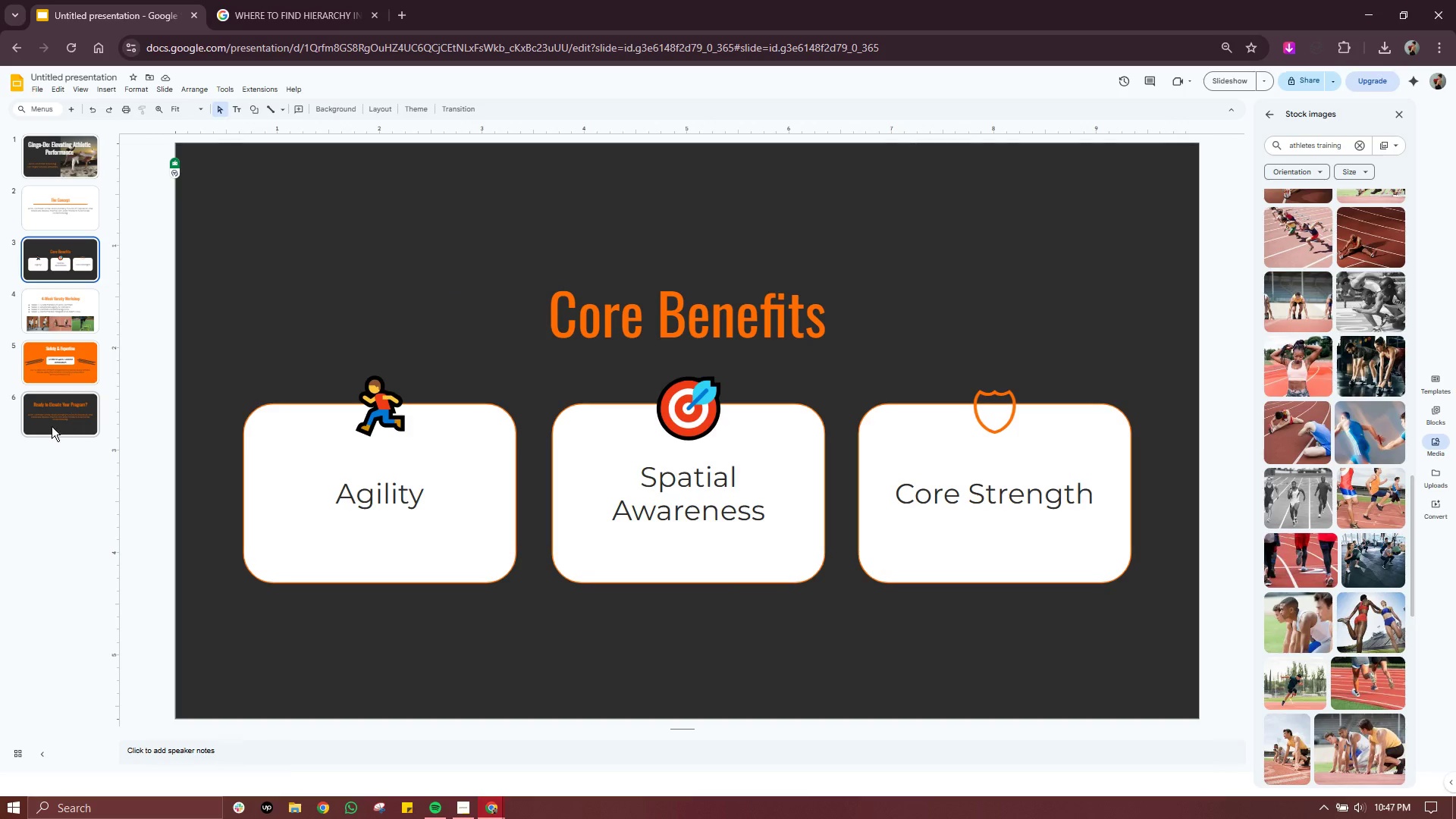 
left_click([50, 426])
 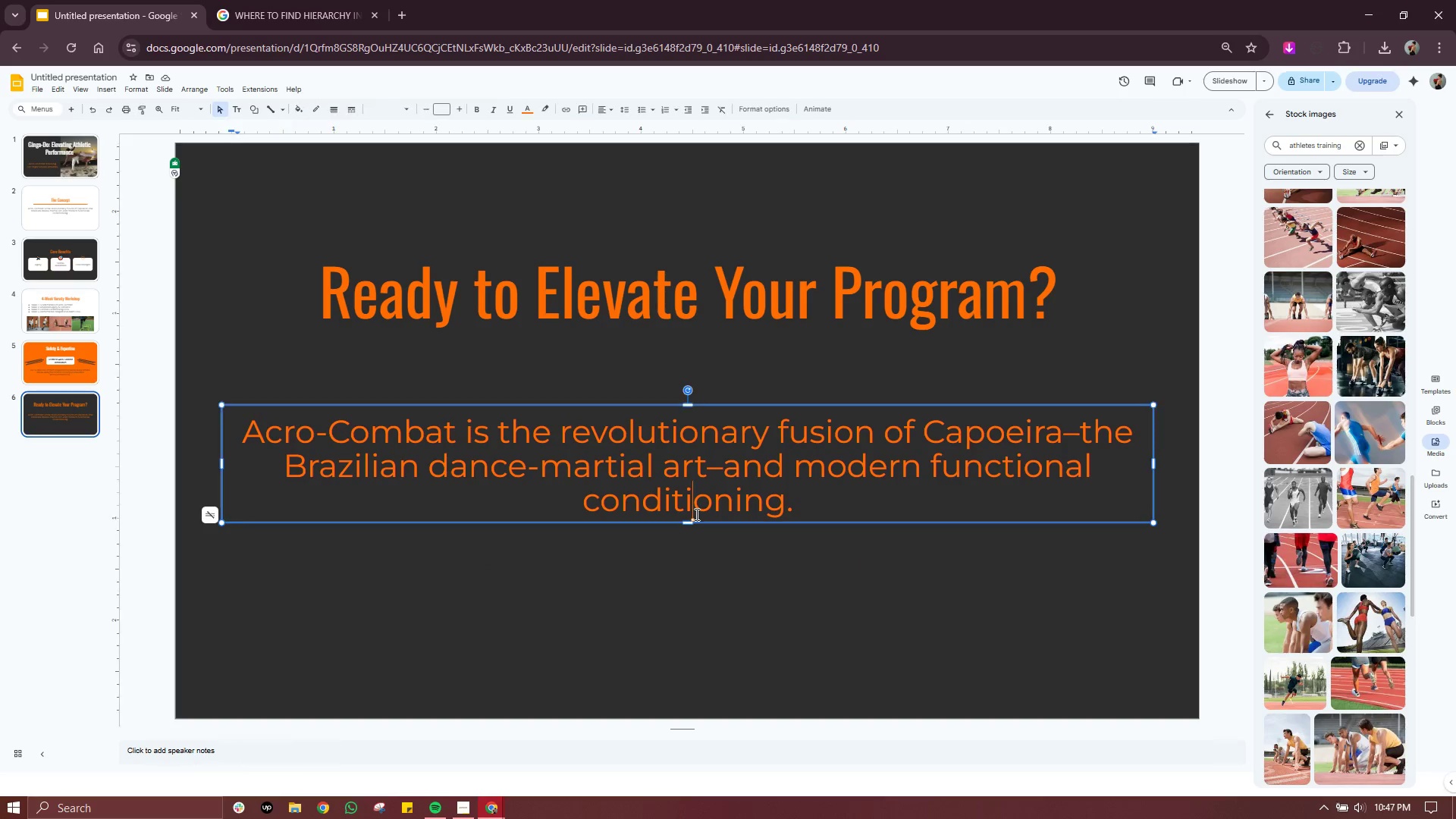 
double_click([695, 514])
 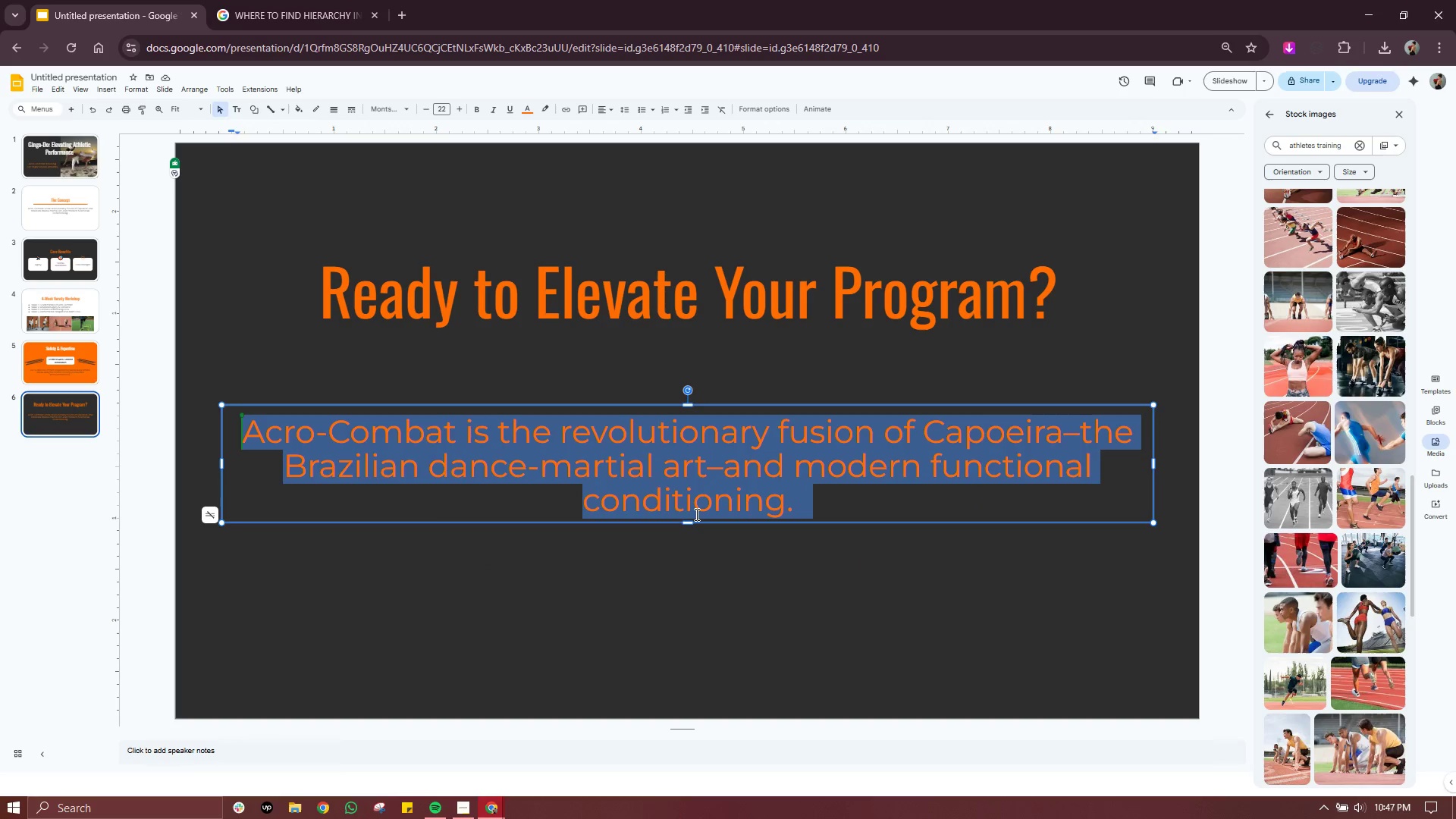 
triple_click([695, 514])
 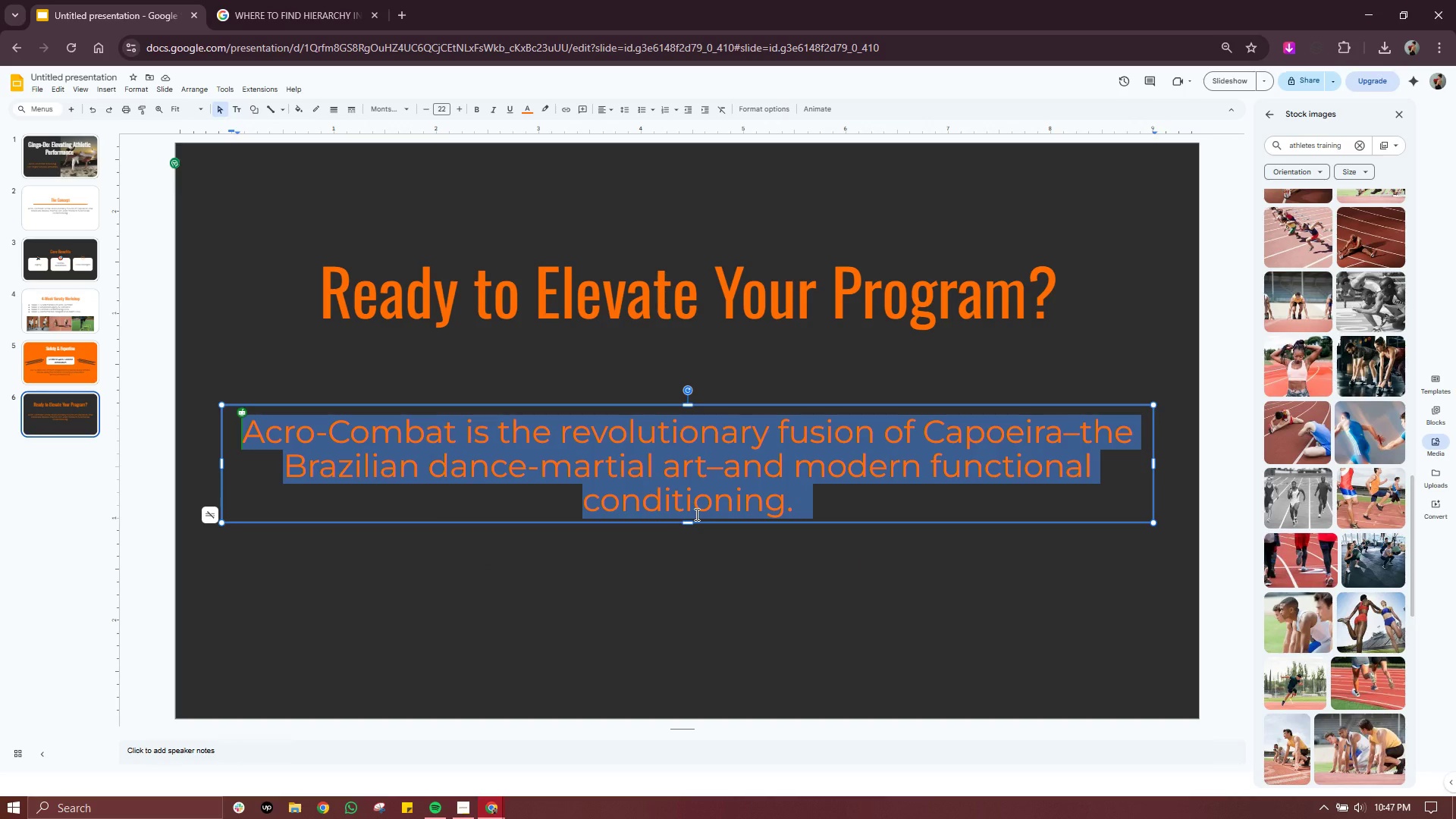 
type(Contact us to bring Acro-Combat tou)
key(Backspace)
type( yuo)
key(Backspace)
key(Backspace)
type(our school.)
 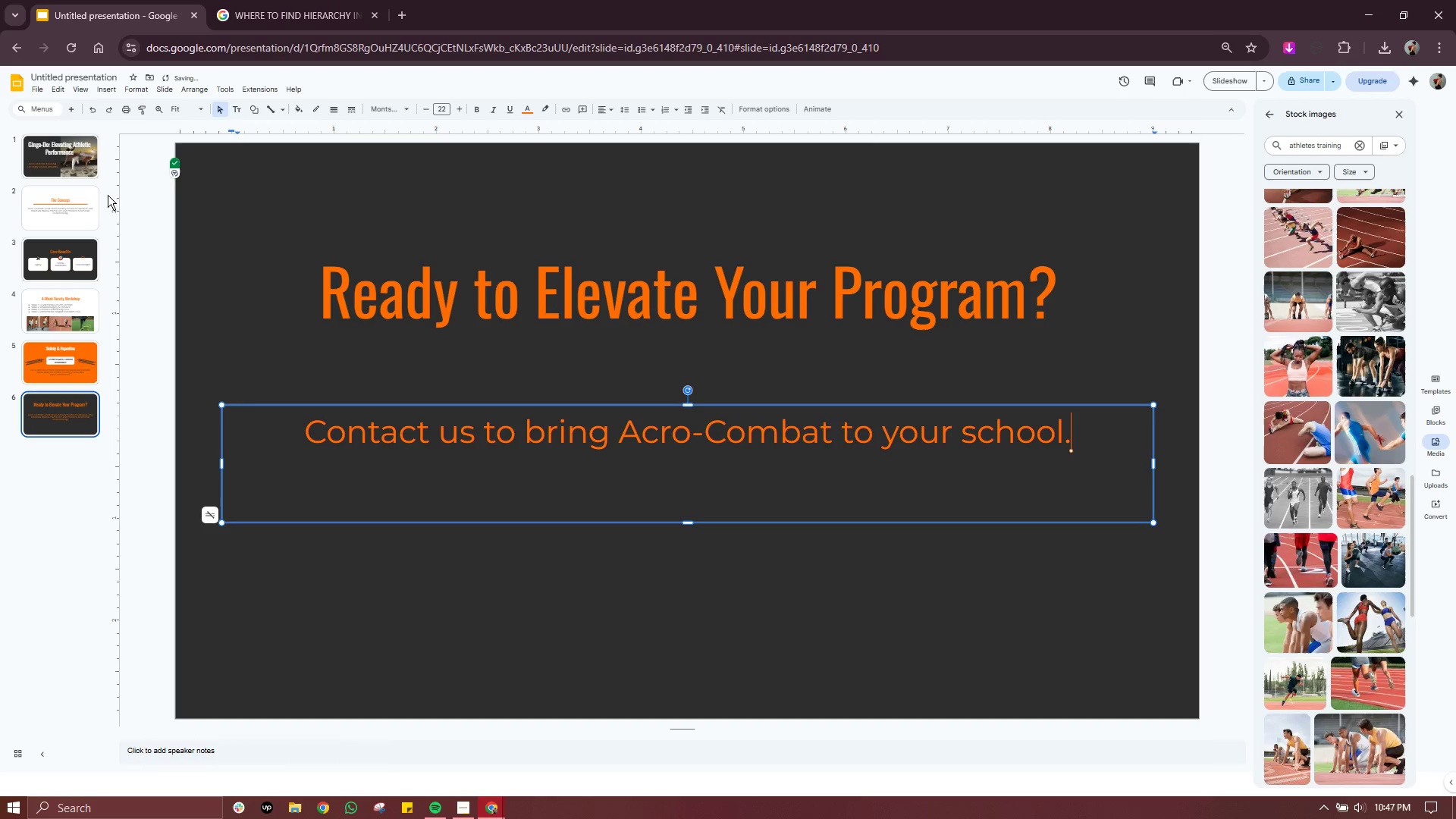 
left_click([55, 320])
 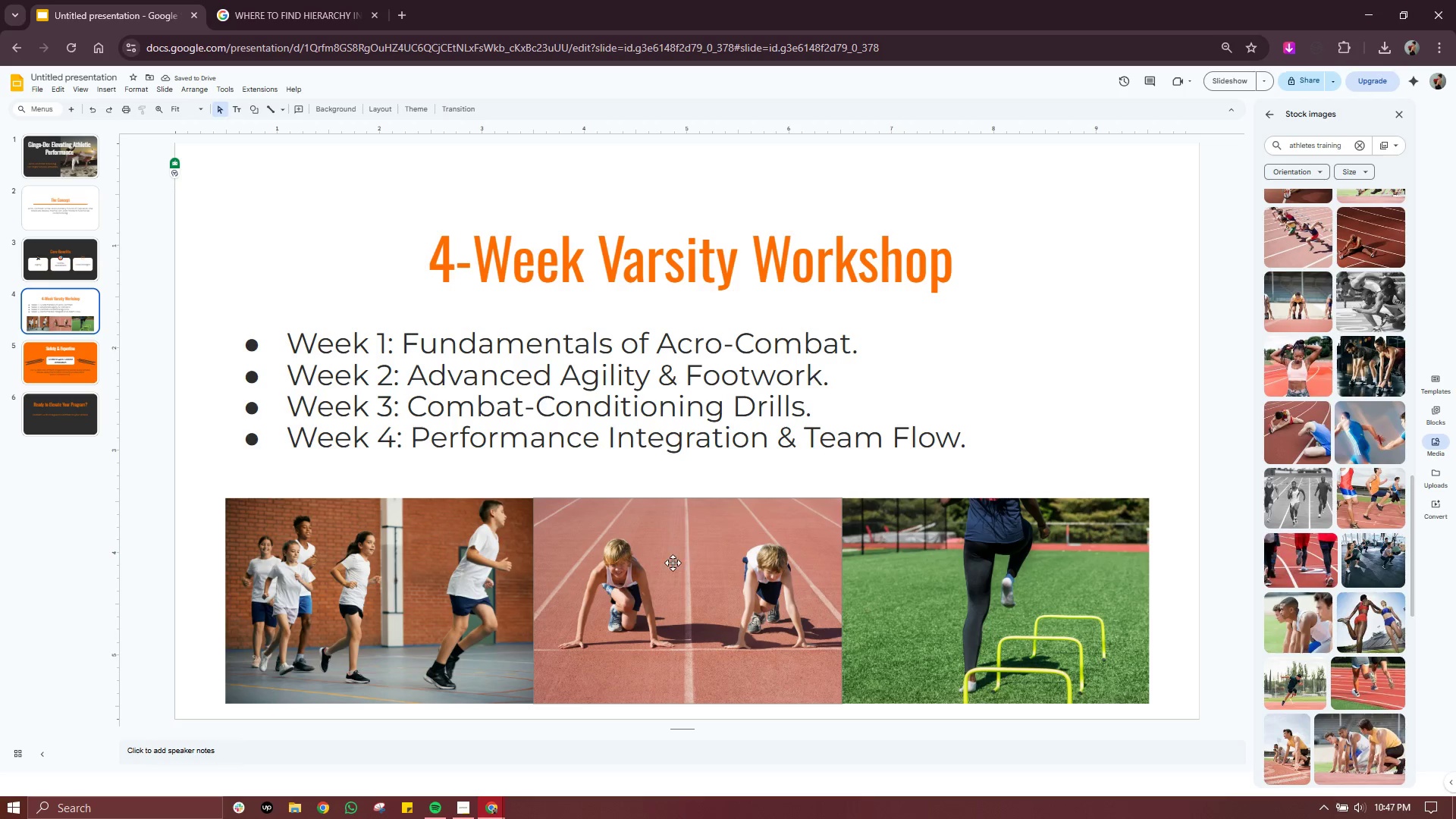 
left_click([673, 563])
 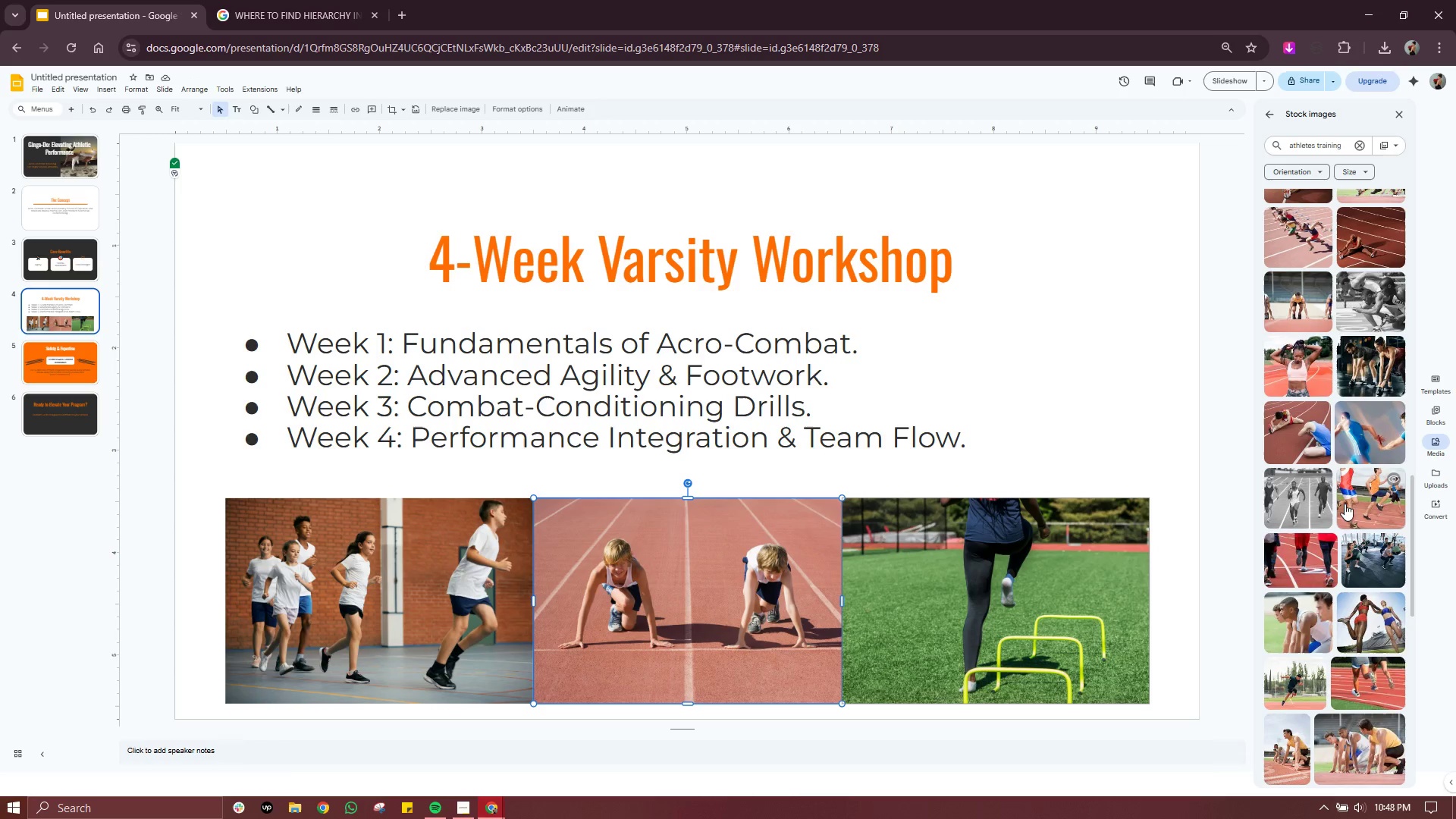 
left_click([987, 607])
 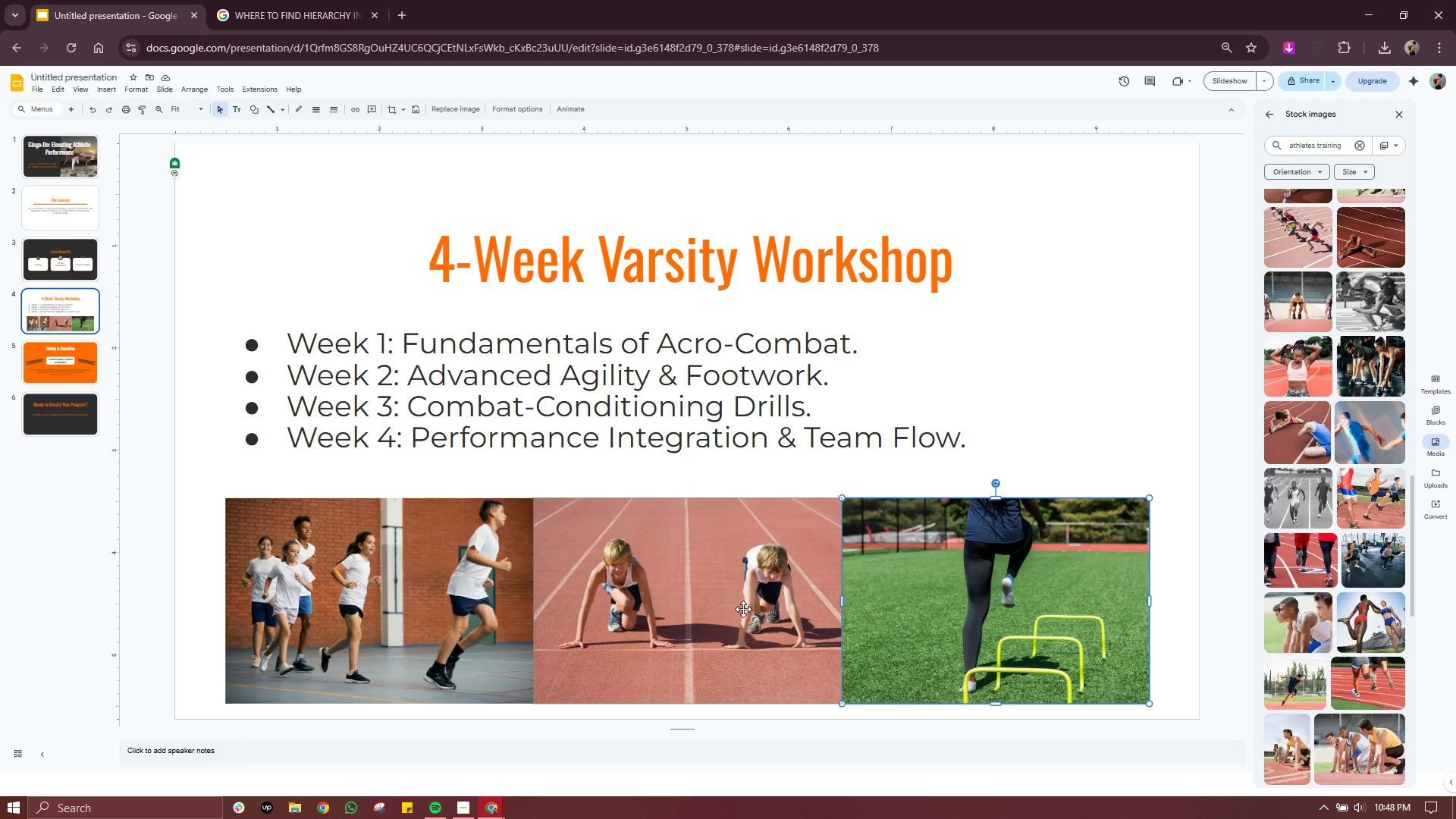 
left_click([742, 609])
 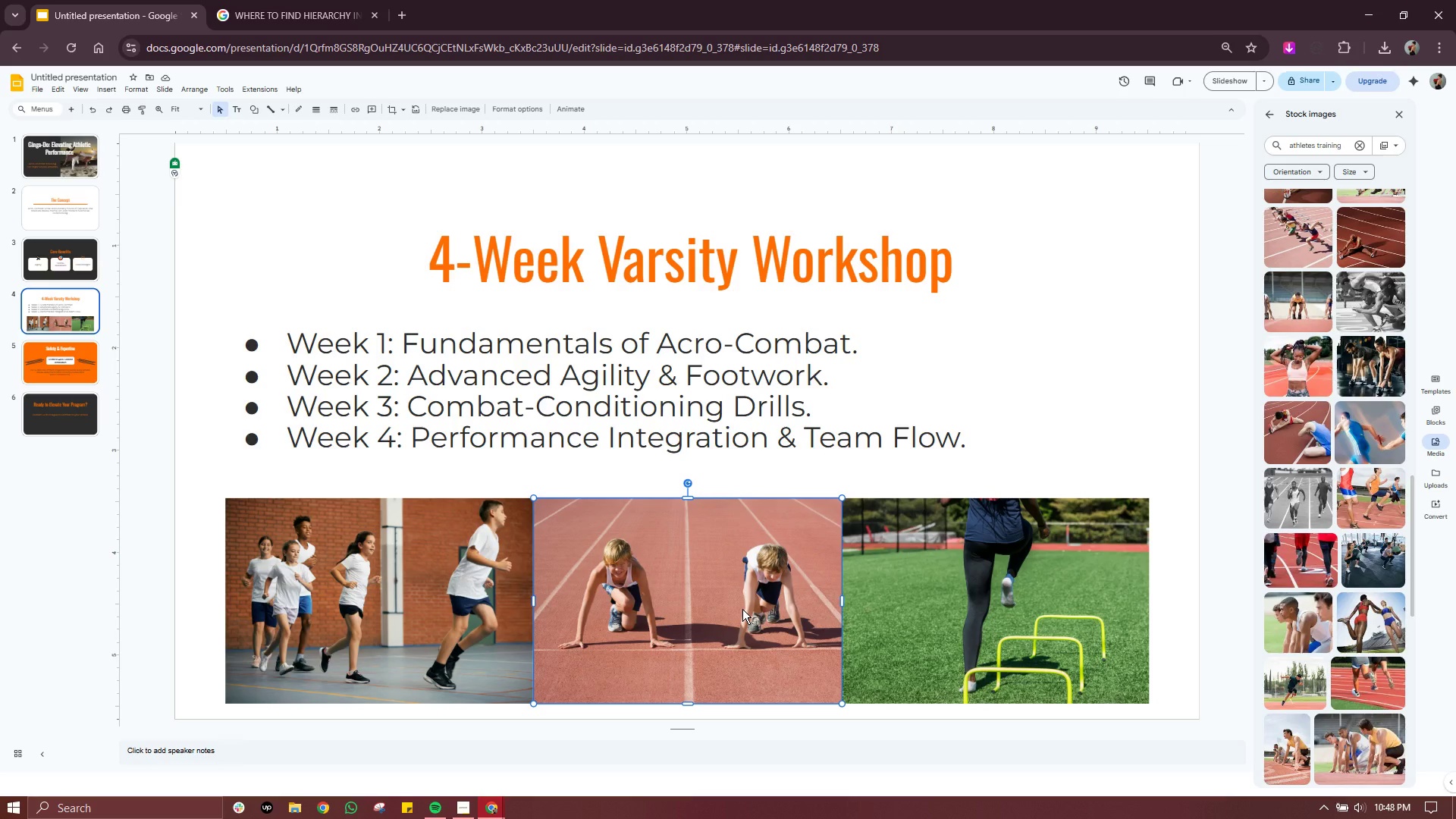 
key(Delete)
 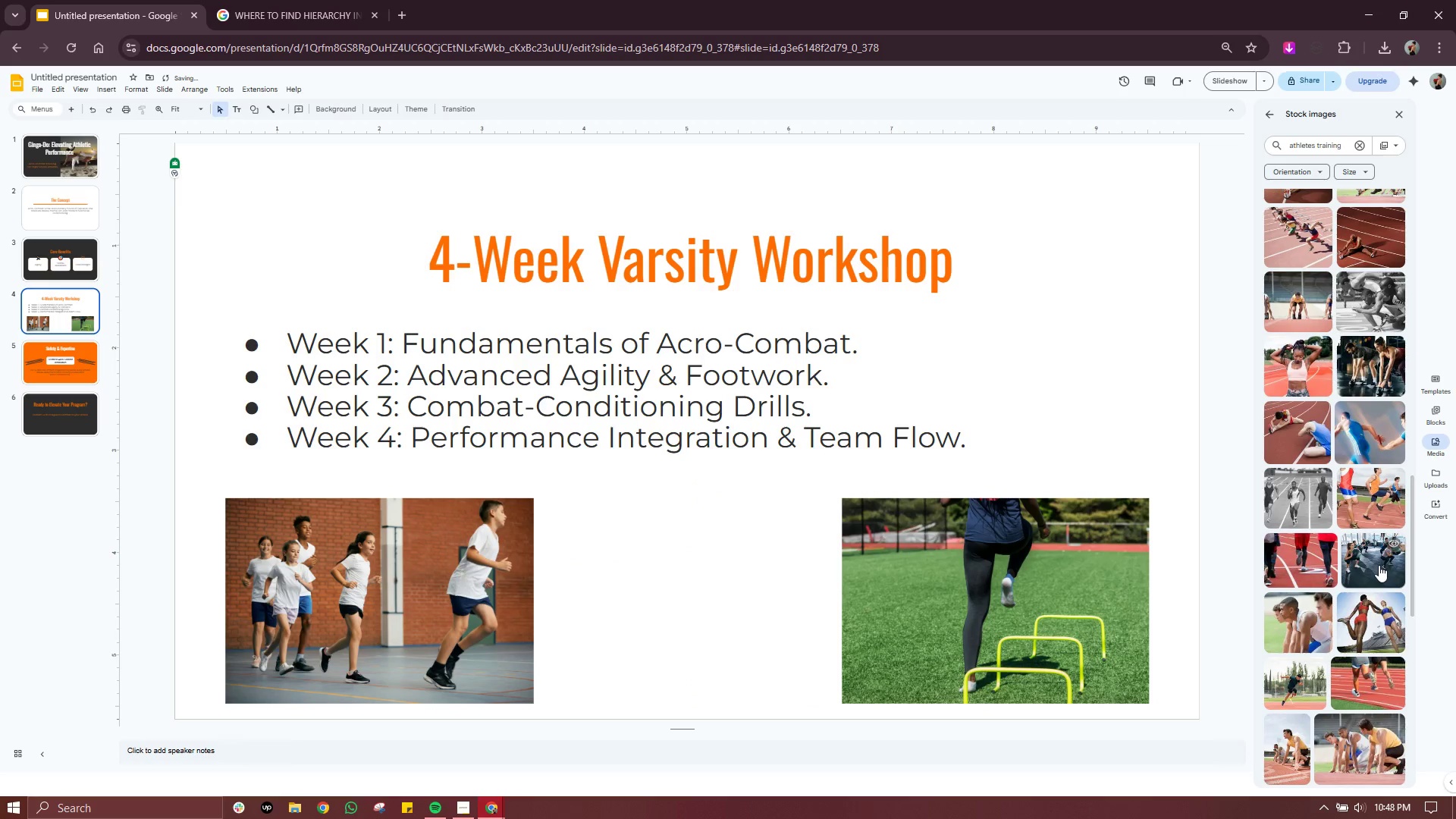 
left_click([1379, 565])
 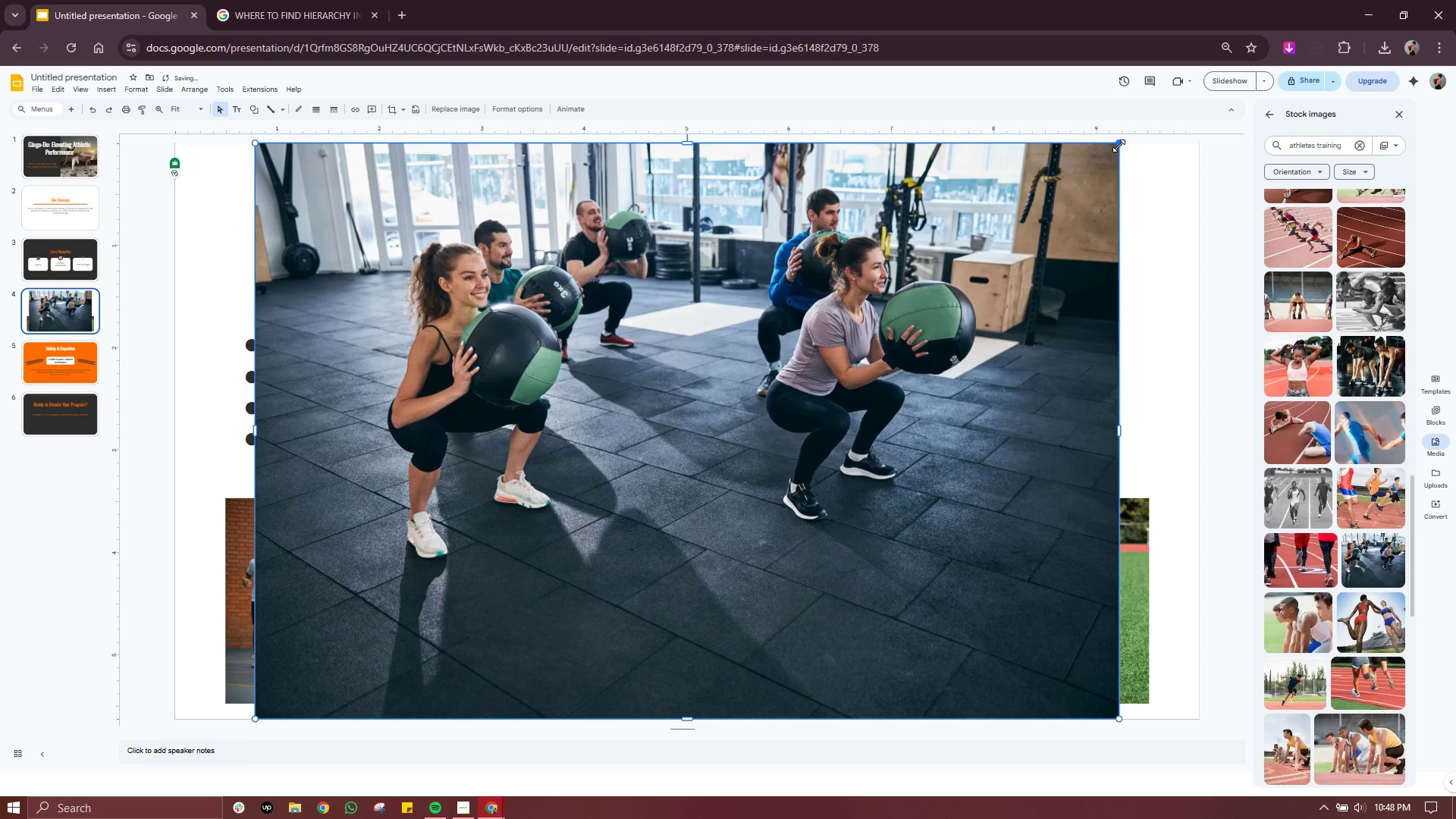 
left_click_drag(start_coordinate=[1119, 145], to_coordinate=[587, 603])
 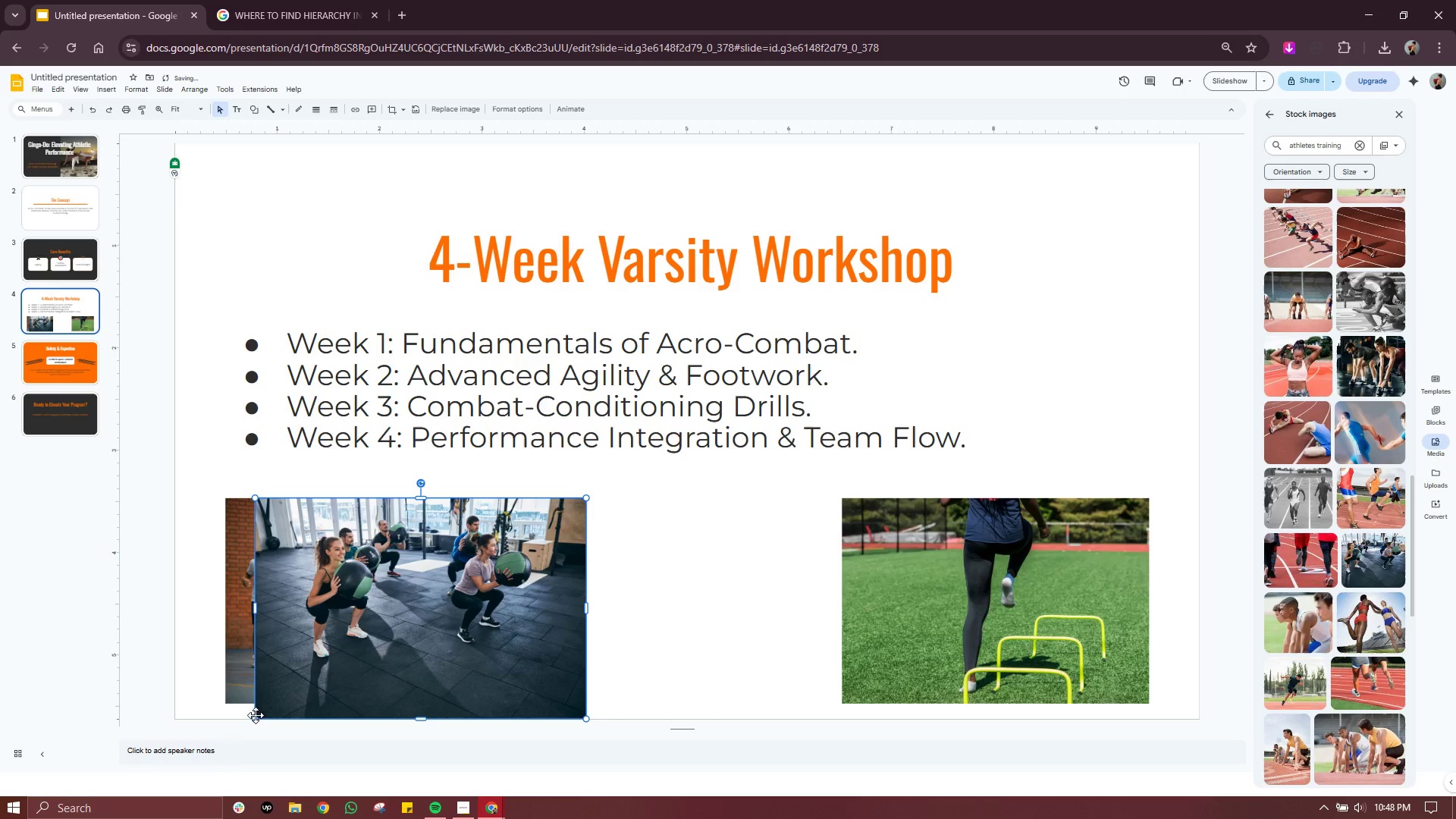 
left_click([257, 715])
 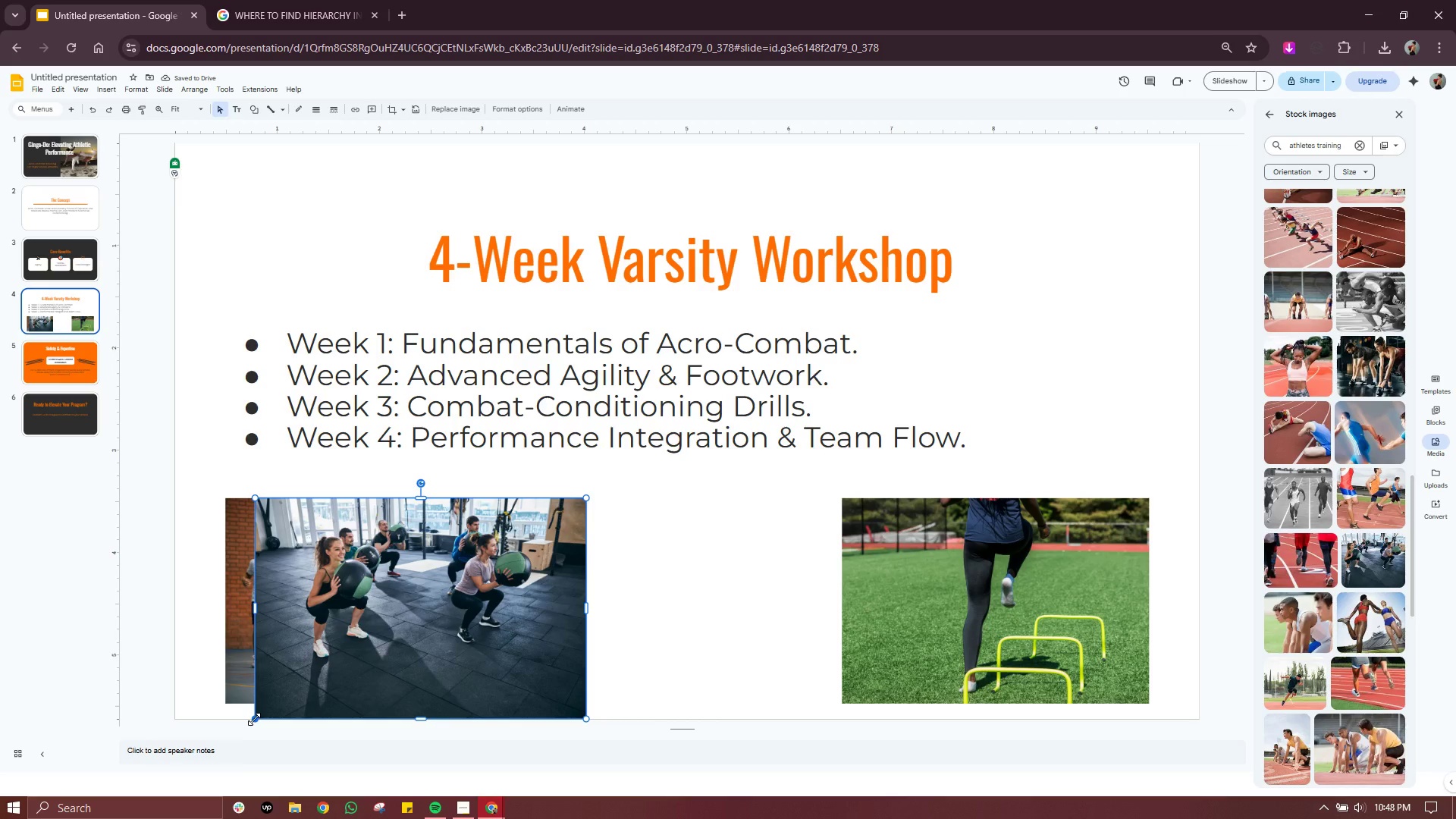 
left_click_drag(start_coordinate=[254, 719], to_coordinate=[284, 703])
 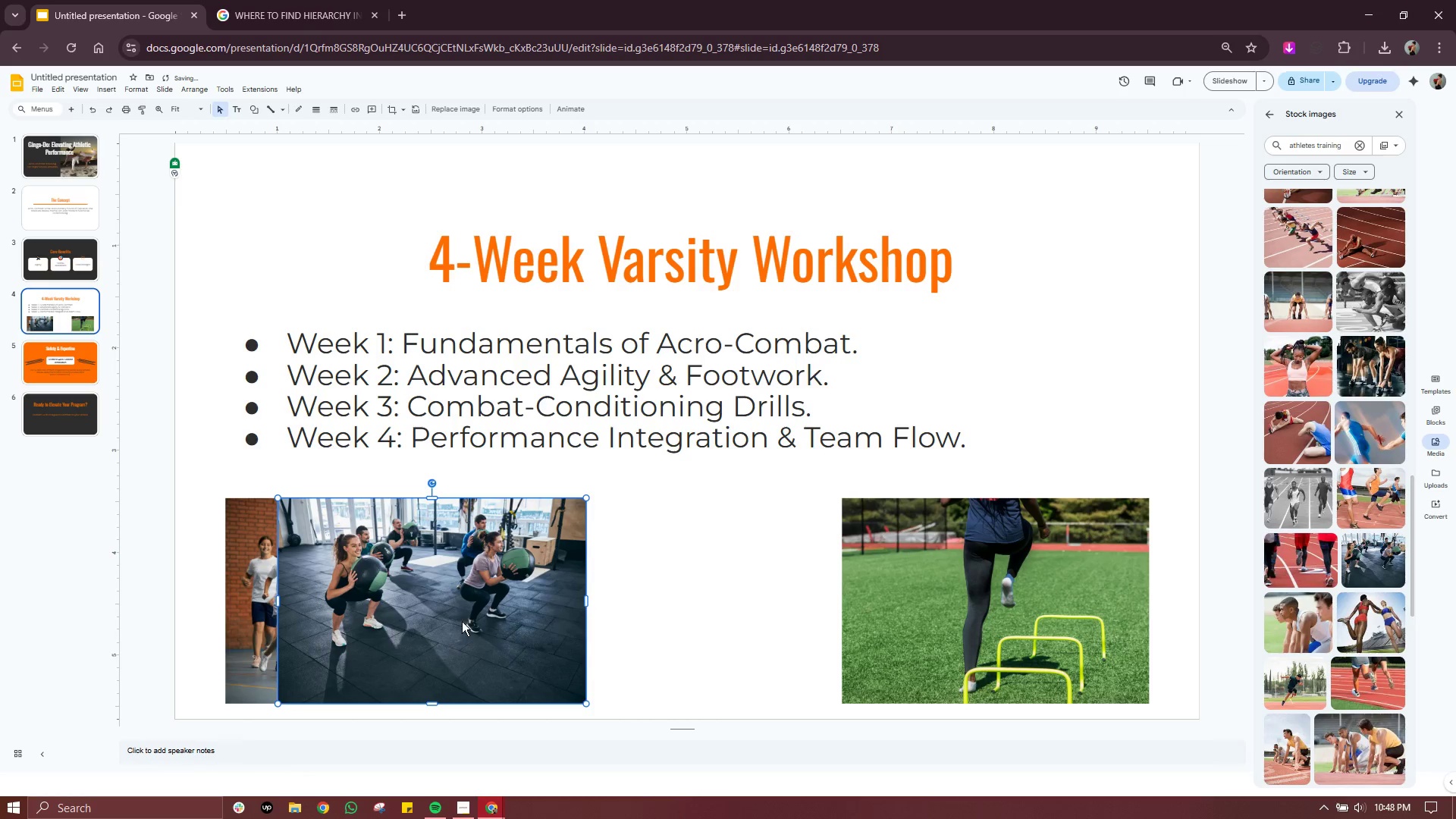 
left_click_drag(start_coordinate=[462, 621], to_coordinate=[718, 621])
 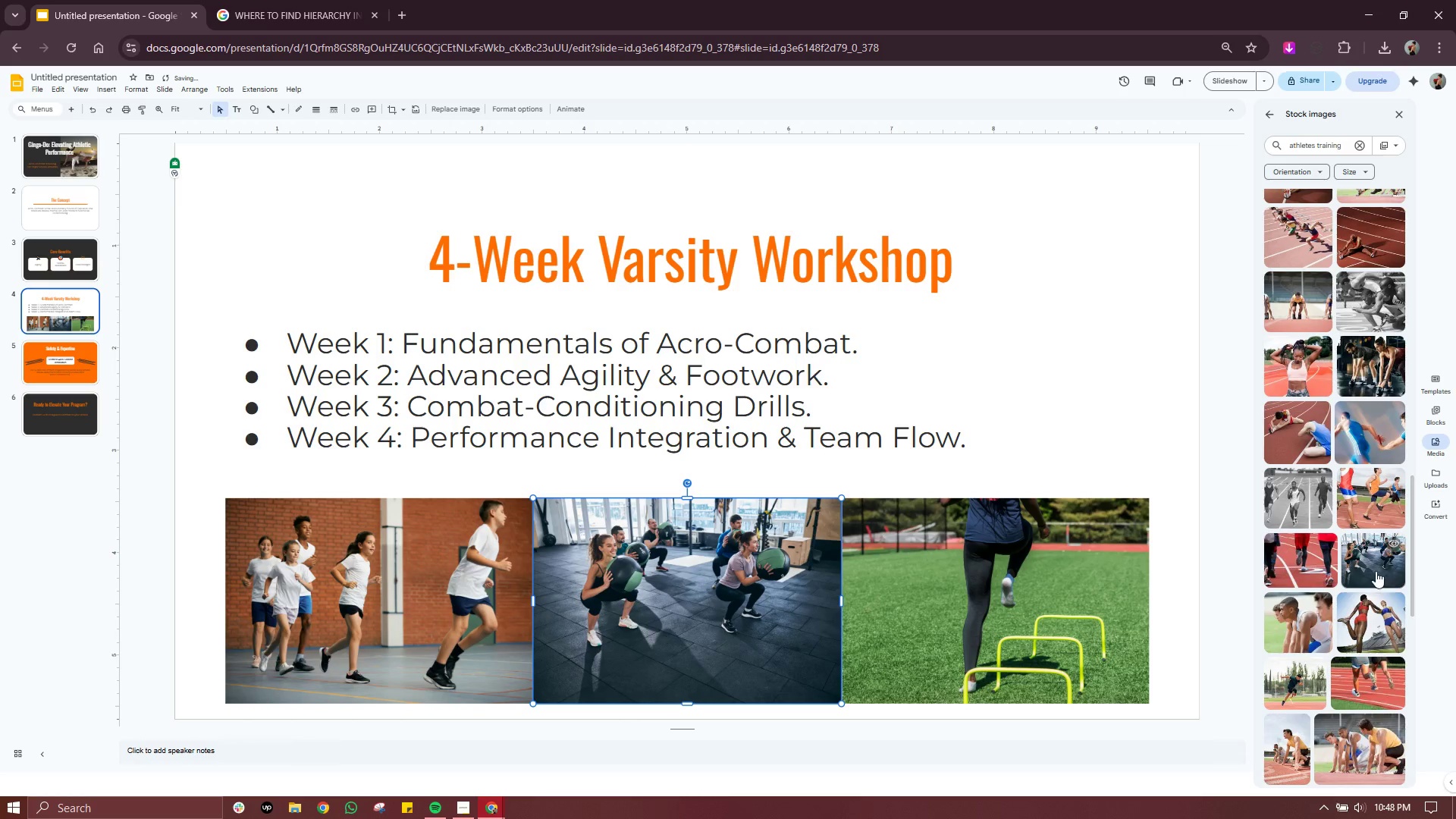 
scroll: coordinate [1366, 488], scroll_direction: down, amount: 6.0
 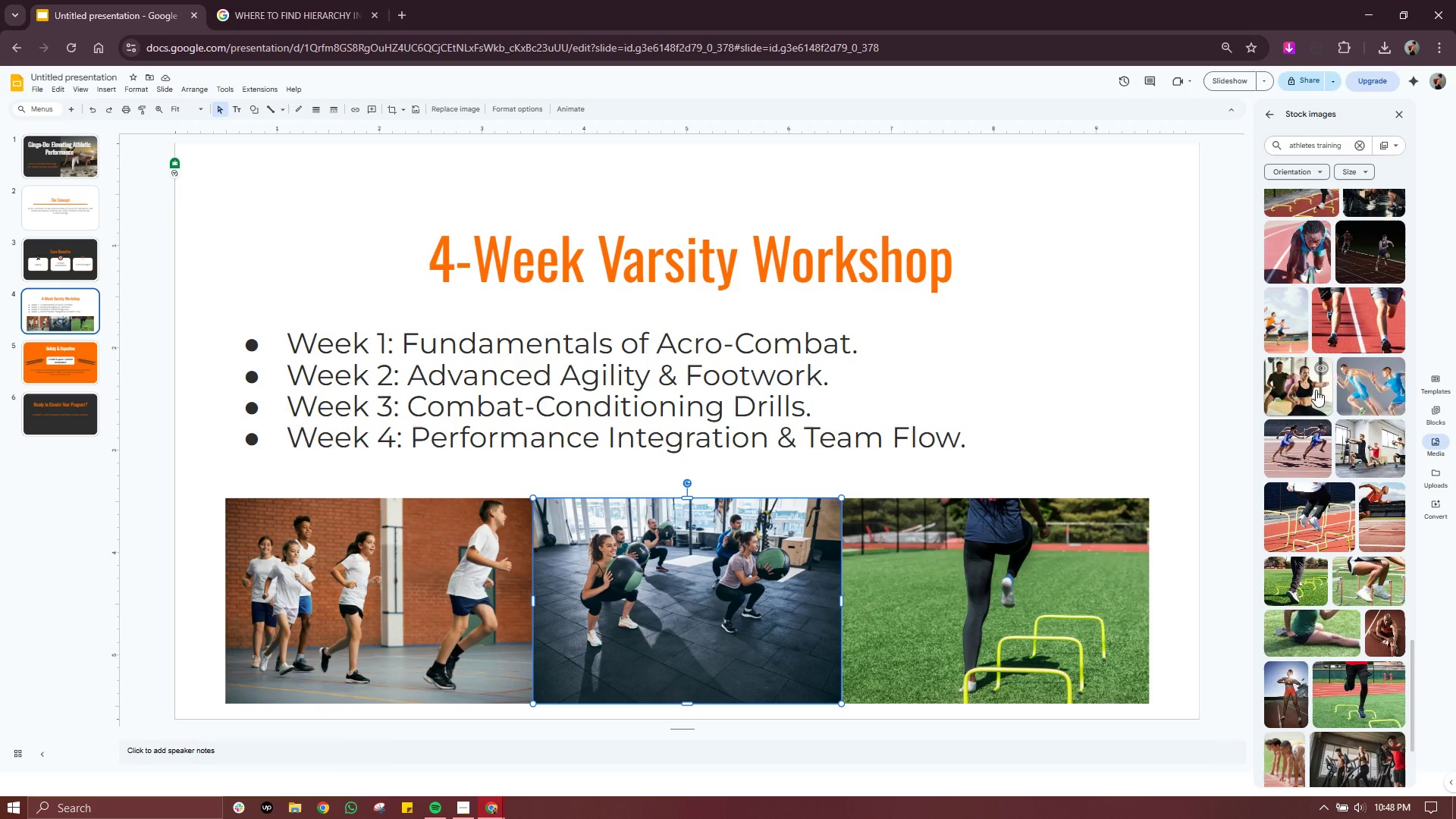 
mouse_move([1392, 448])
 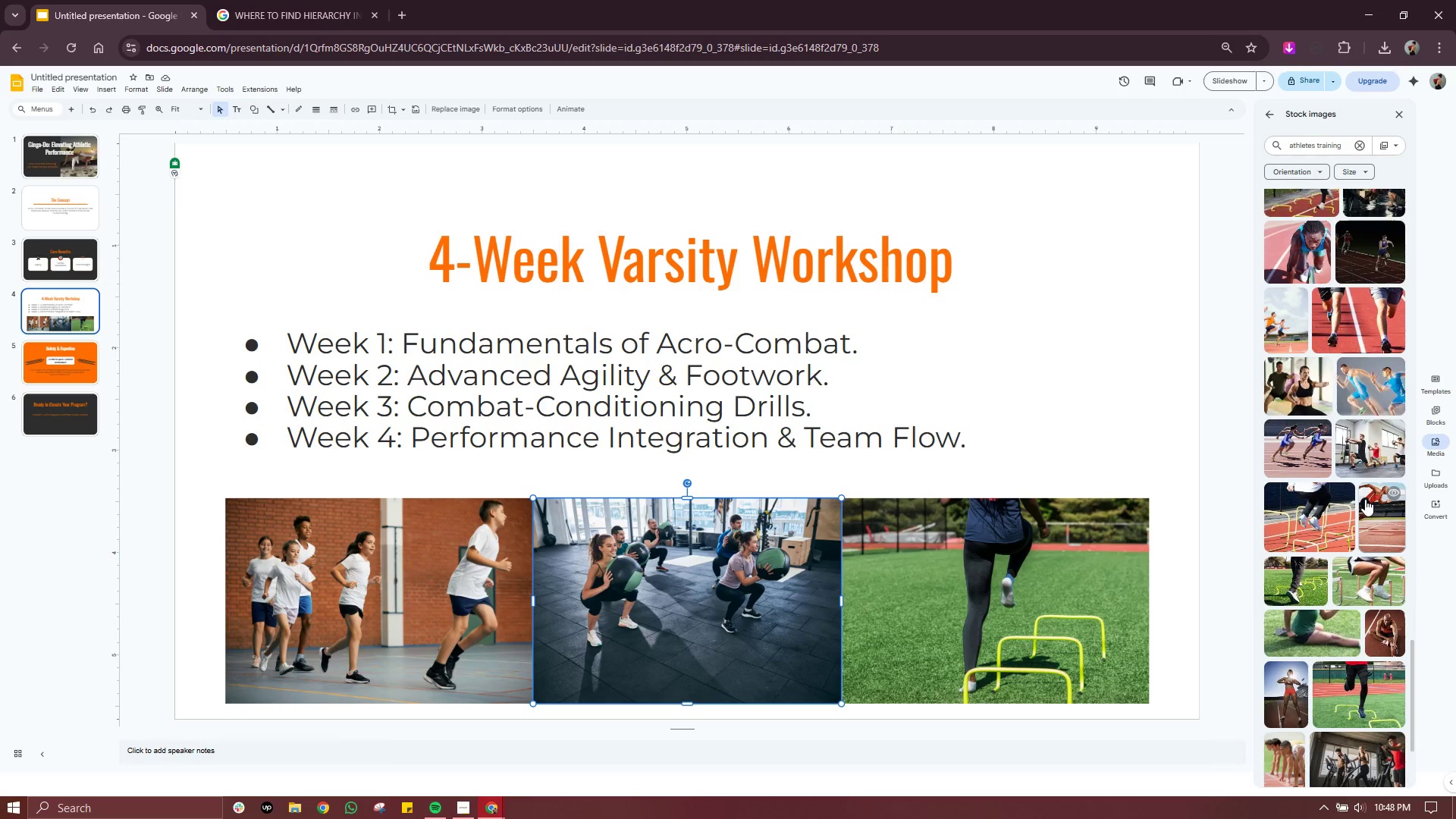 
scroll: coordinate [1365, 500], scroll_direction: down, amount: 2.0
 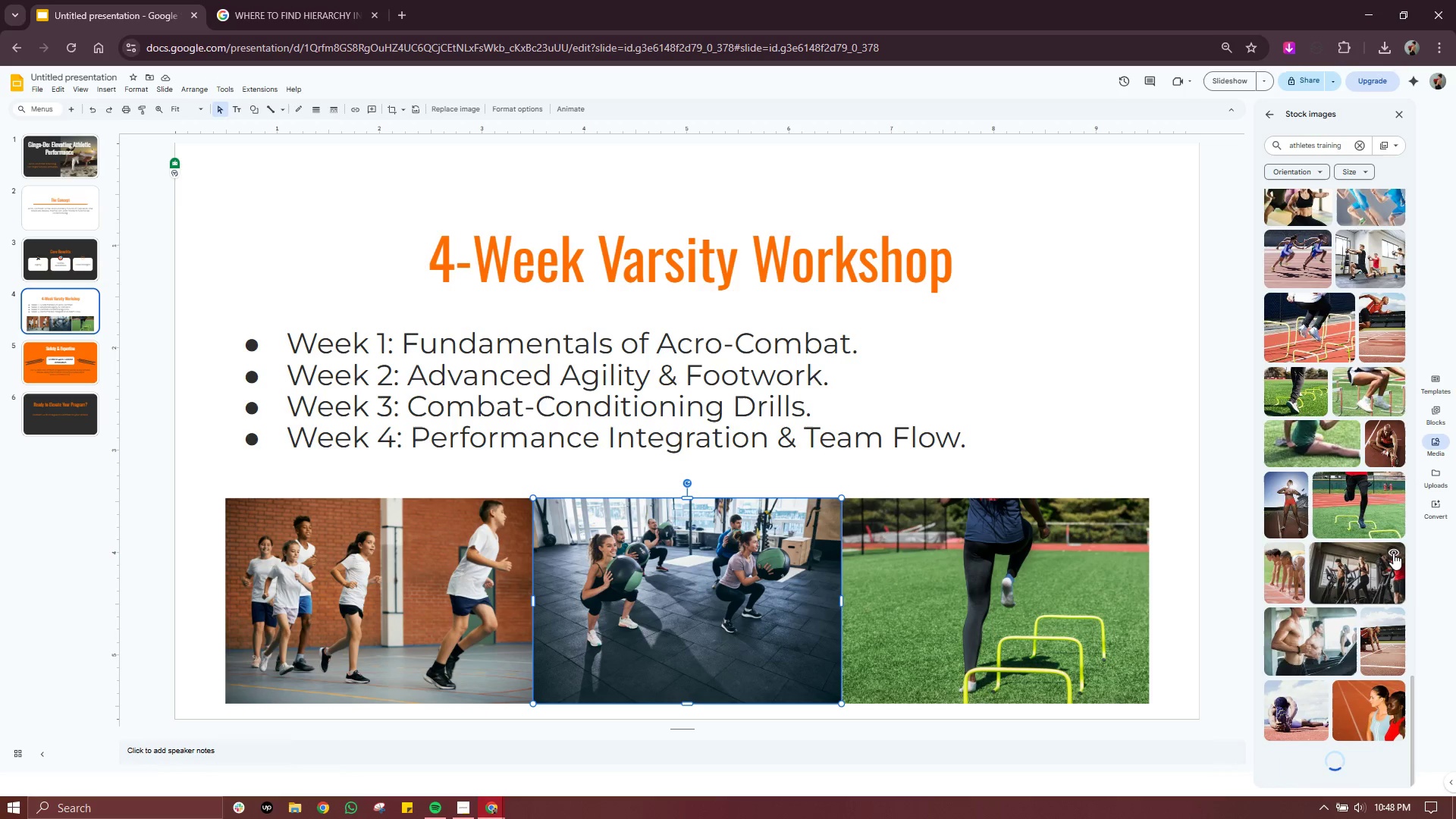 
left_click([1393, 553])
 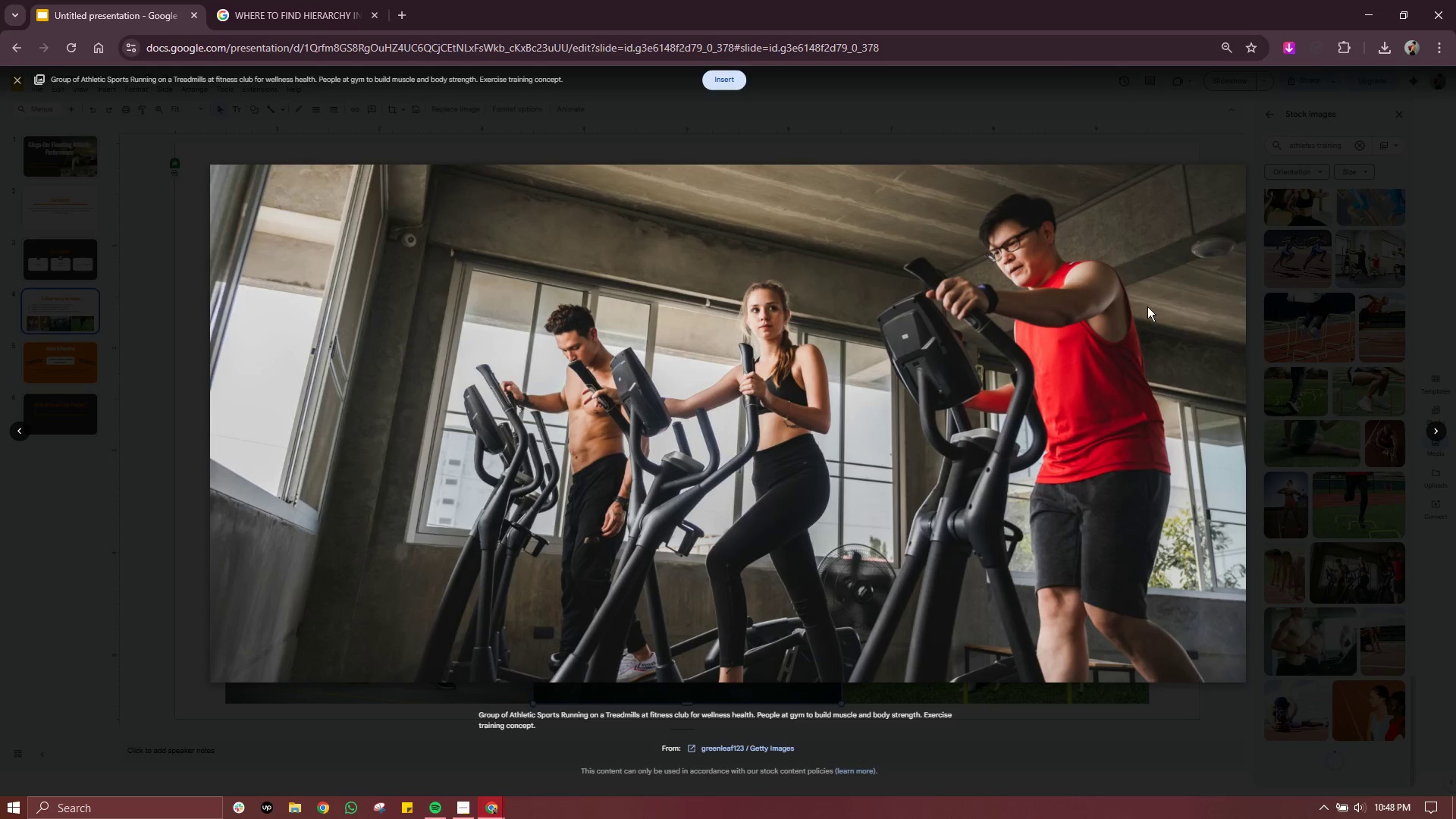 
left_click([1258, 249])
 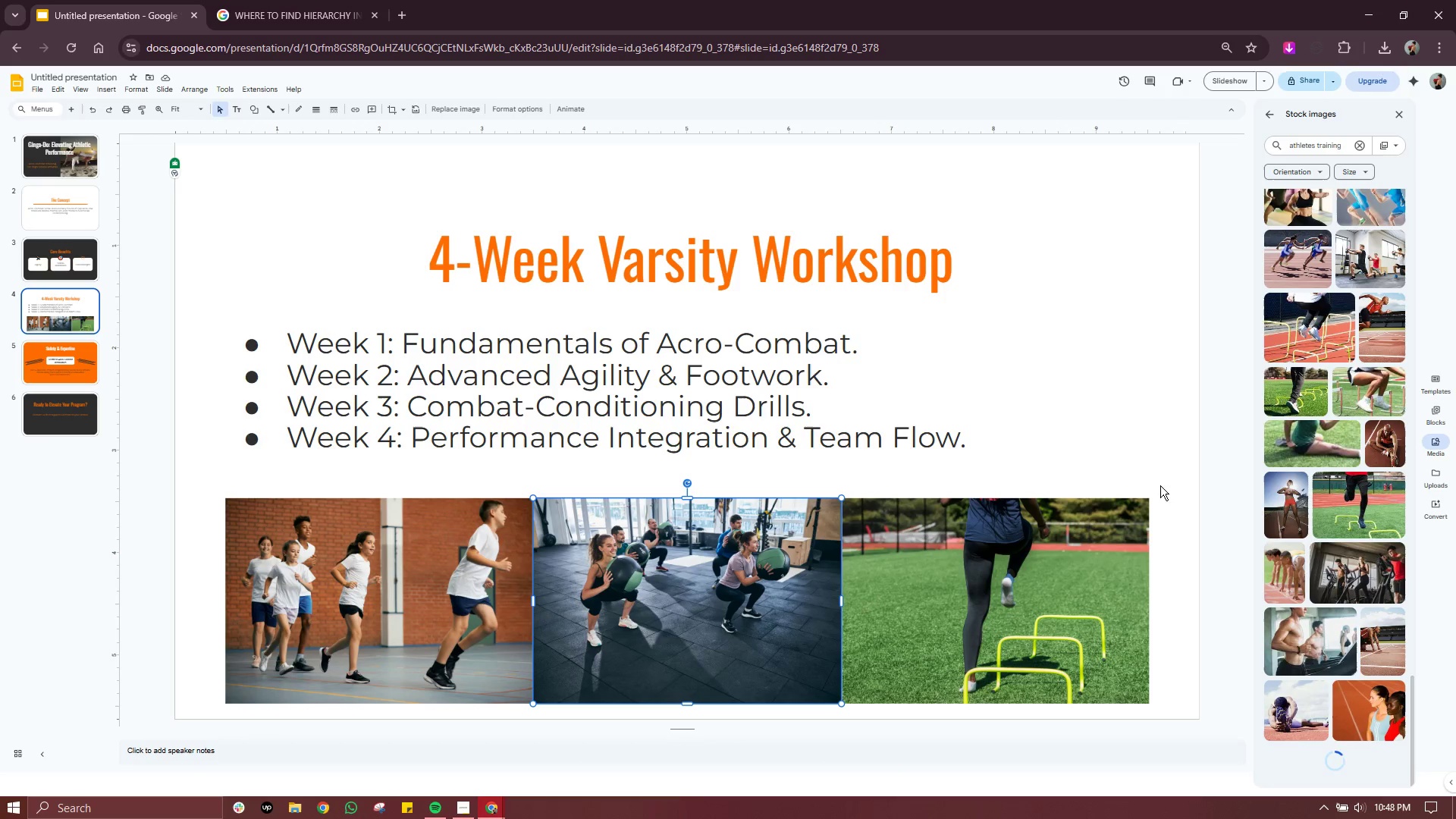 
left_click([1166, 464])
 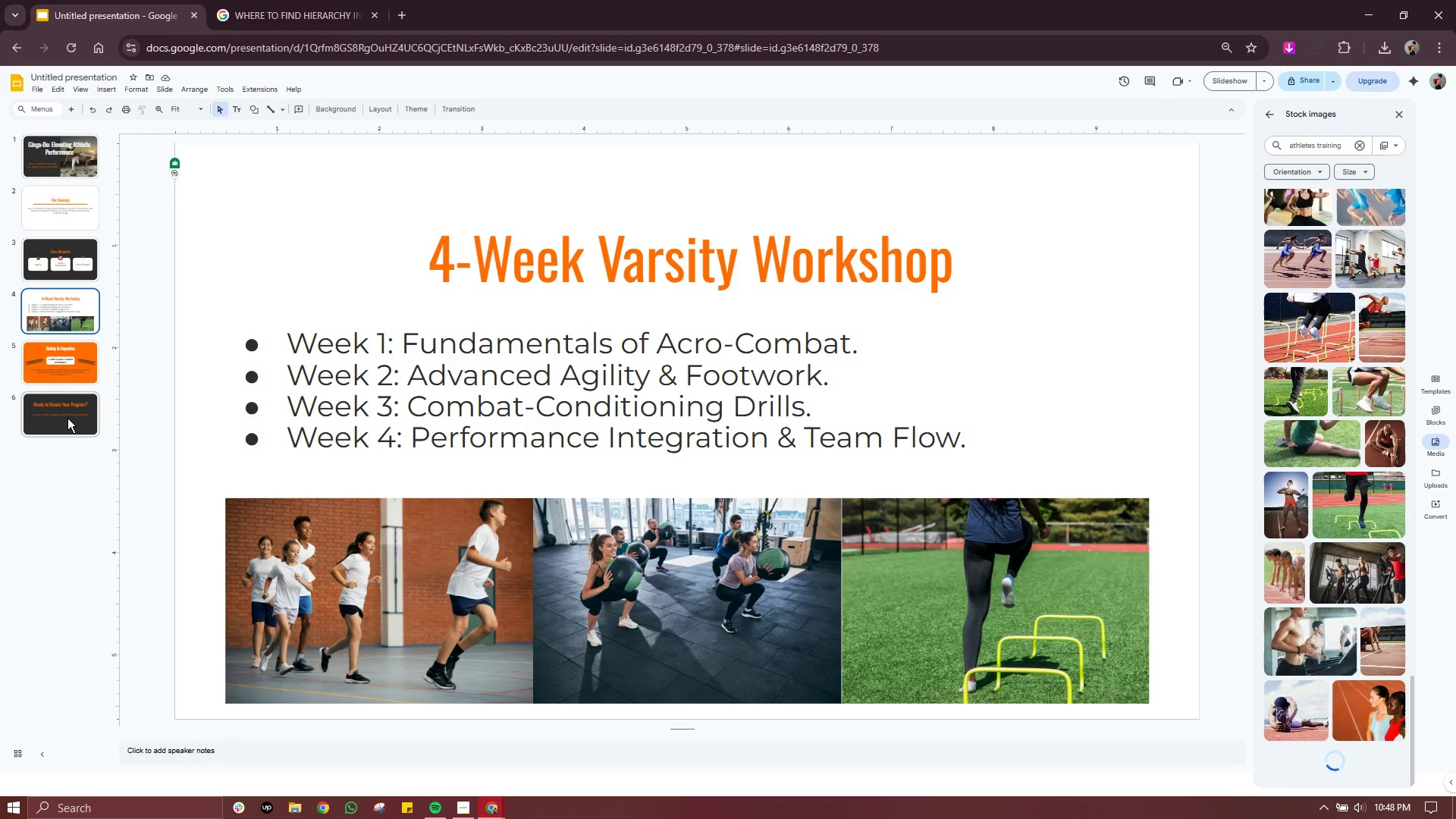 
left_click([67, 418])
 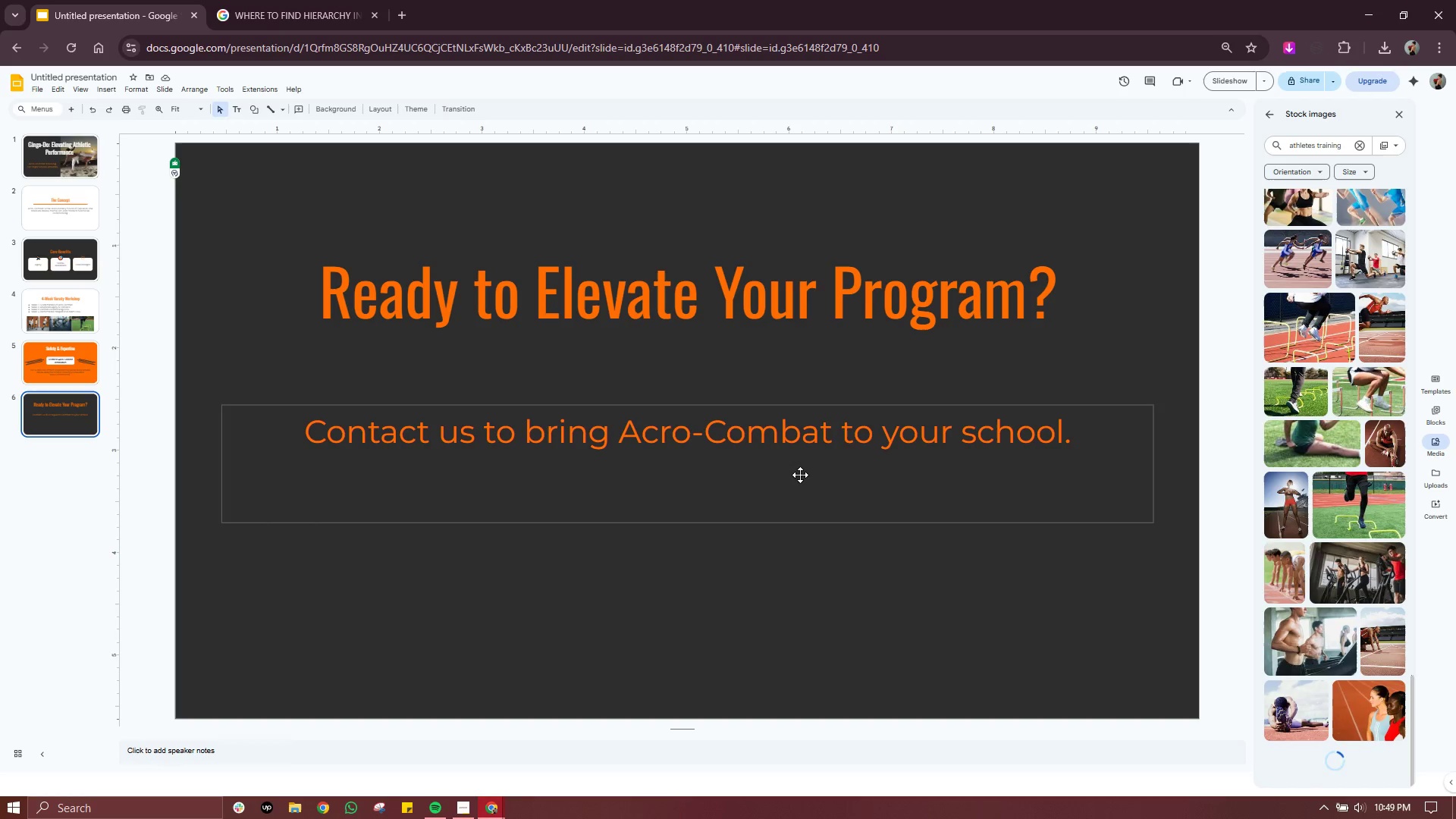 
wait(31.31)
 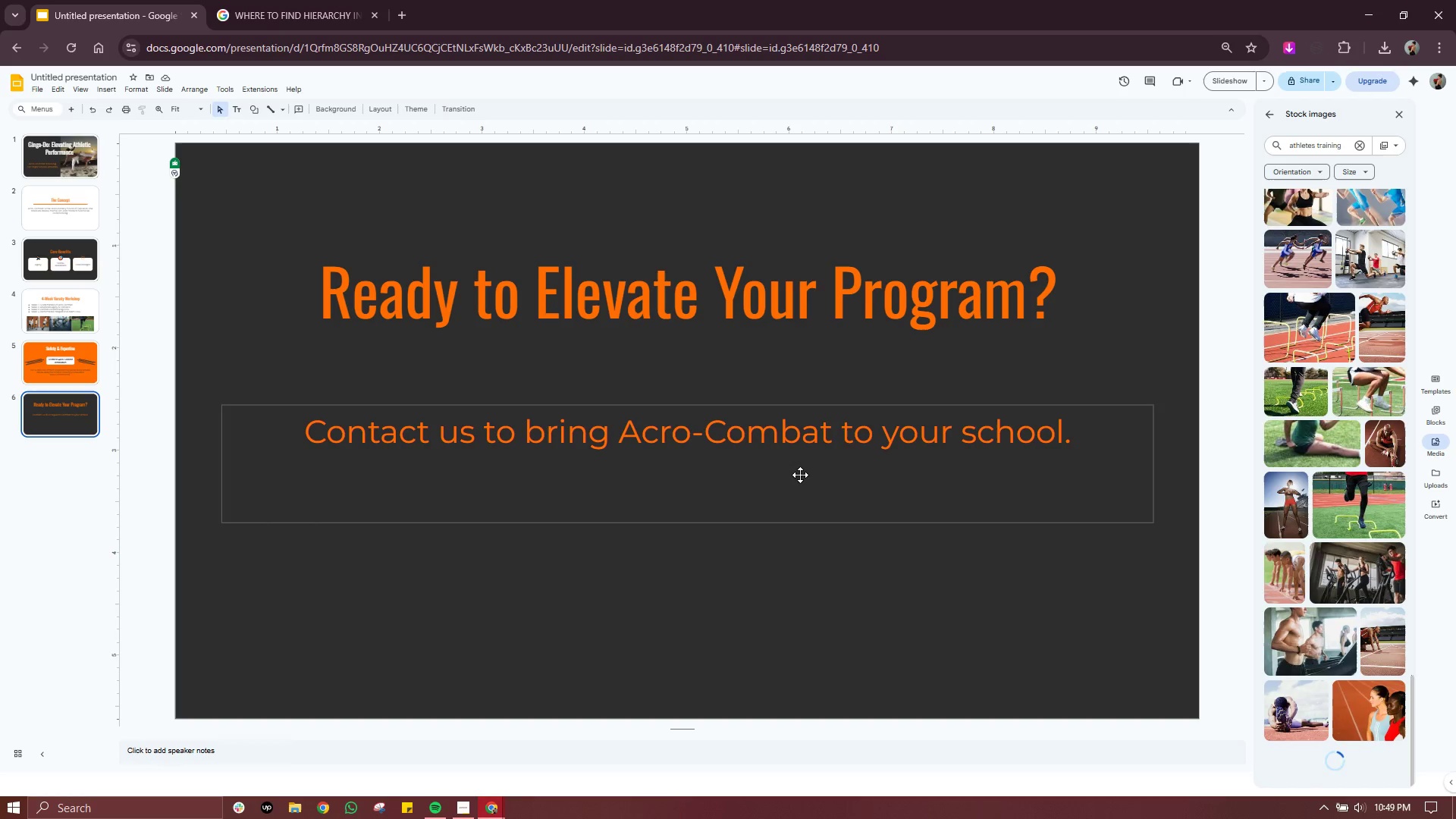 
left_click([459, 806])